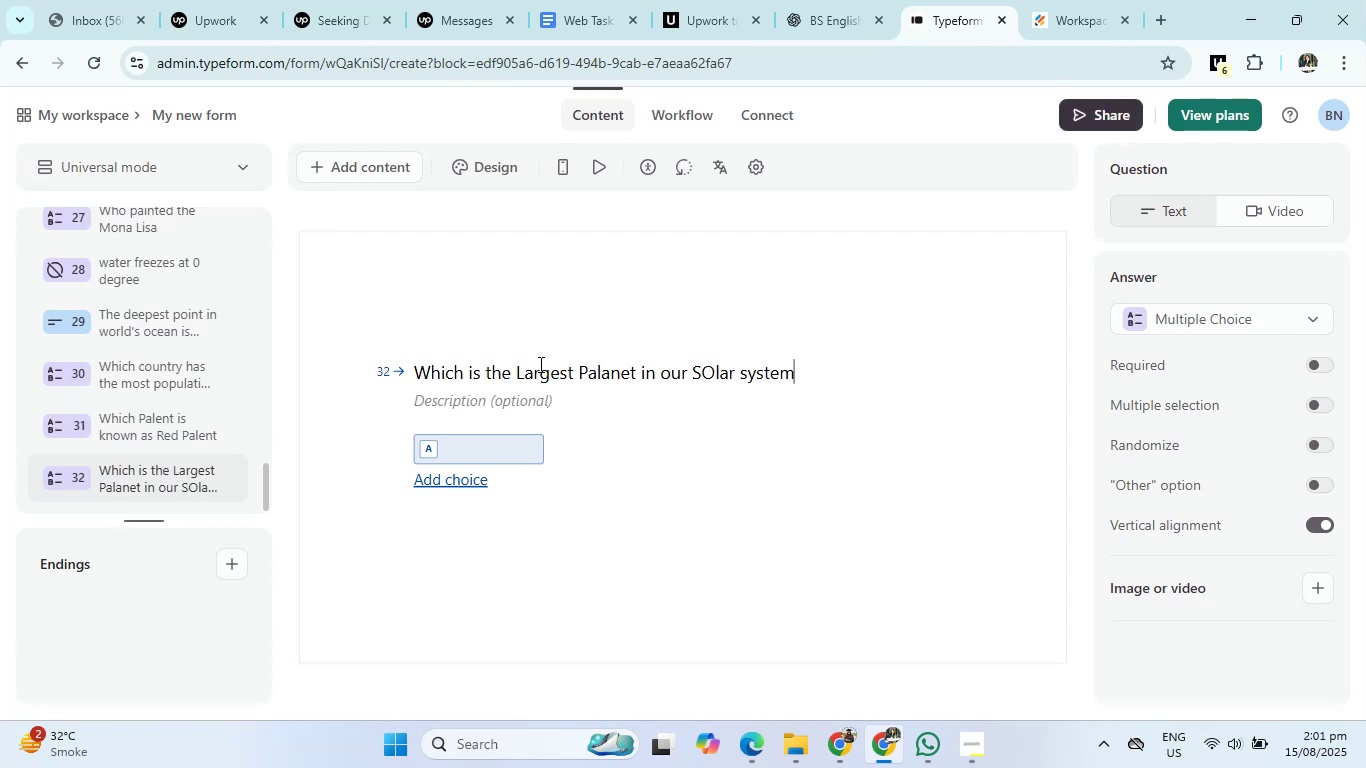 
left_click([713, 368])
 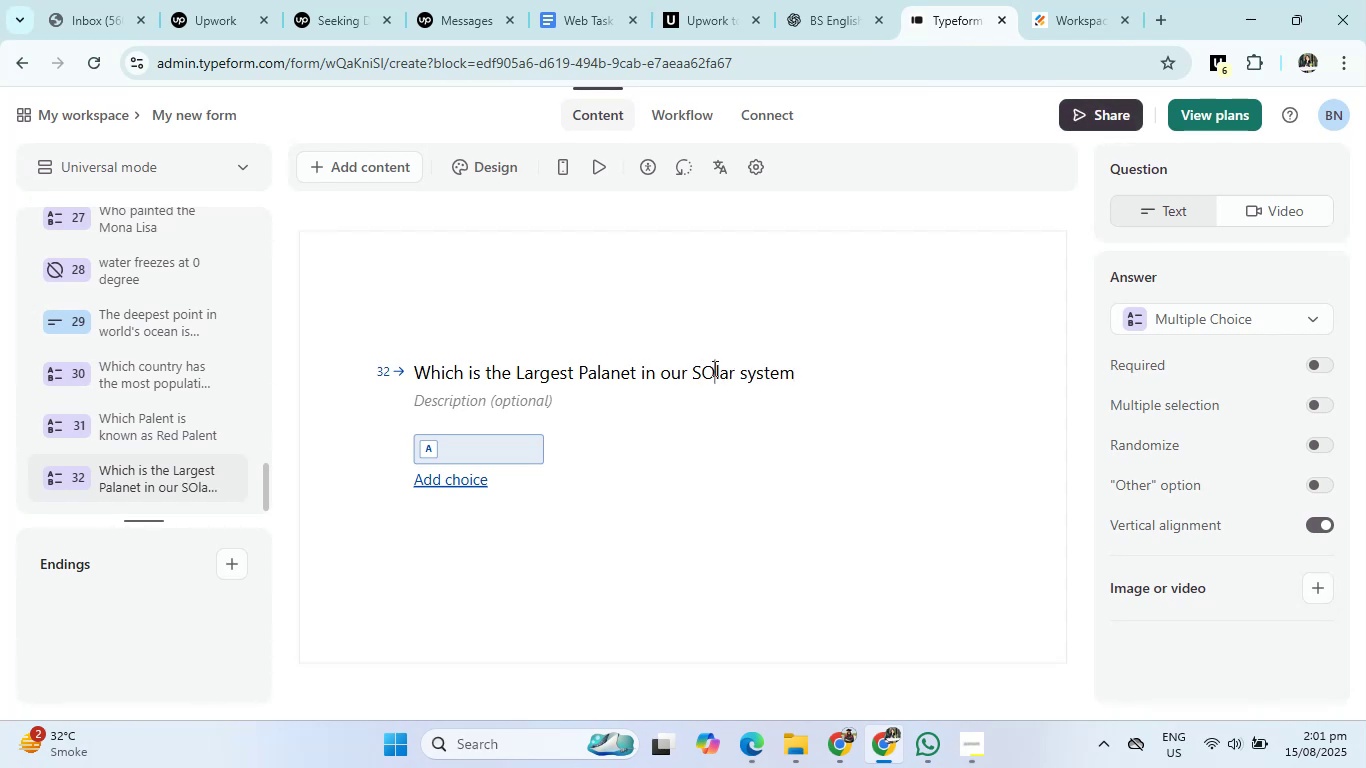 
key(Backspace)
 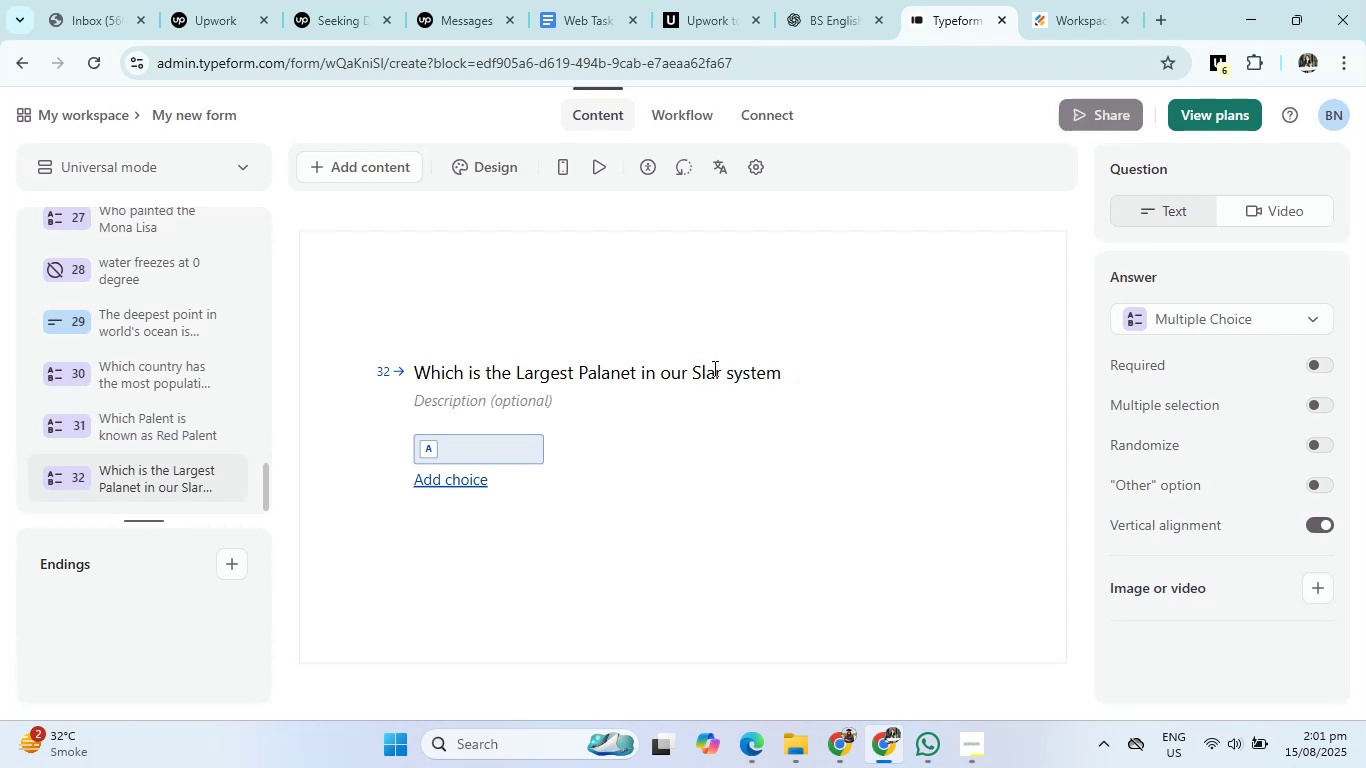 
key(O)
 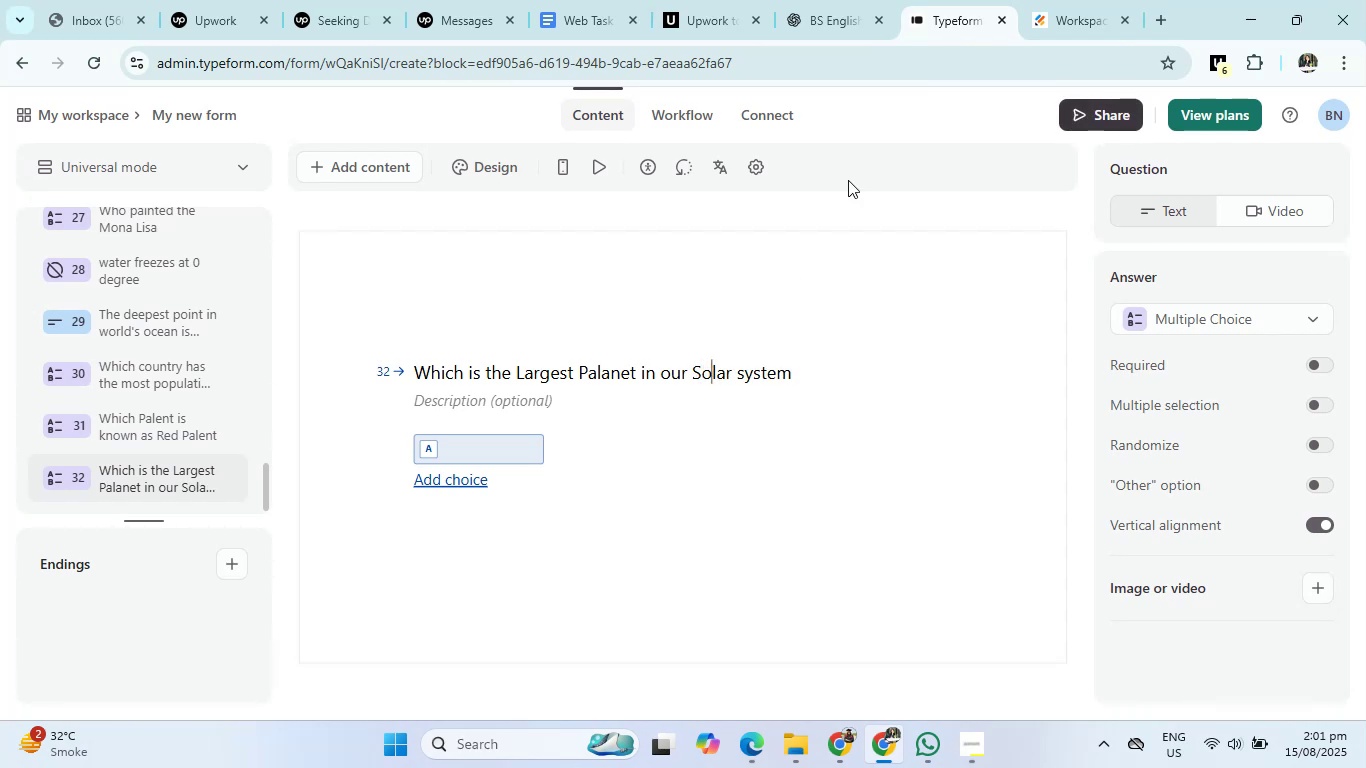 
left_click([809, 0])
 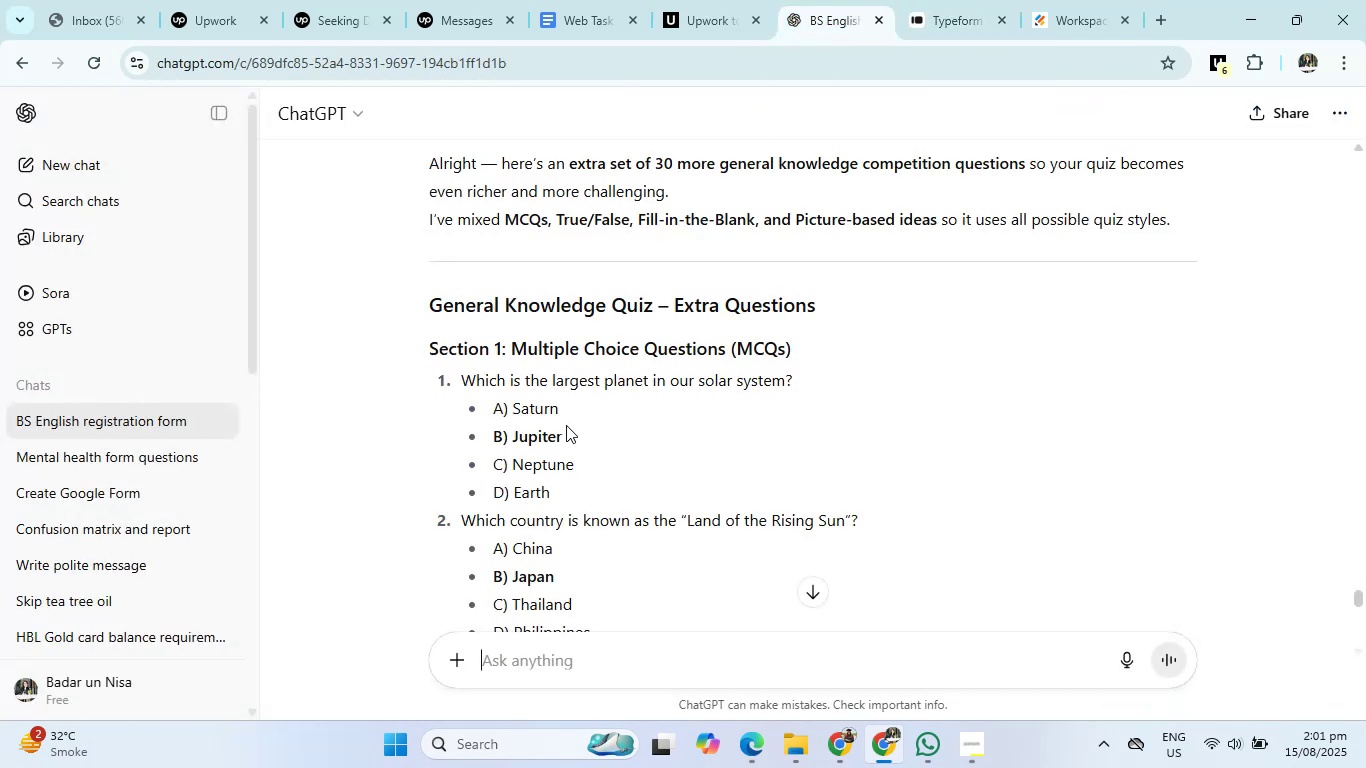 
left_click_drag(start_coordinate=[513, 405], to_coordinate=[570, 484])
 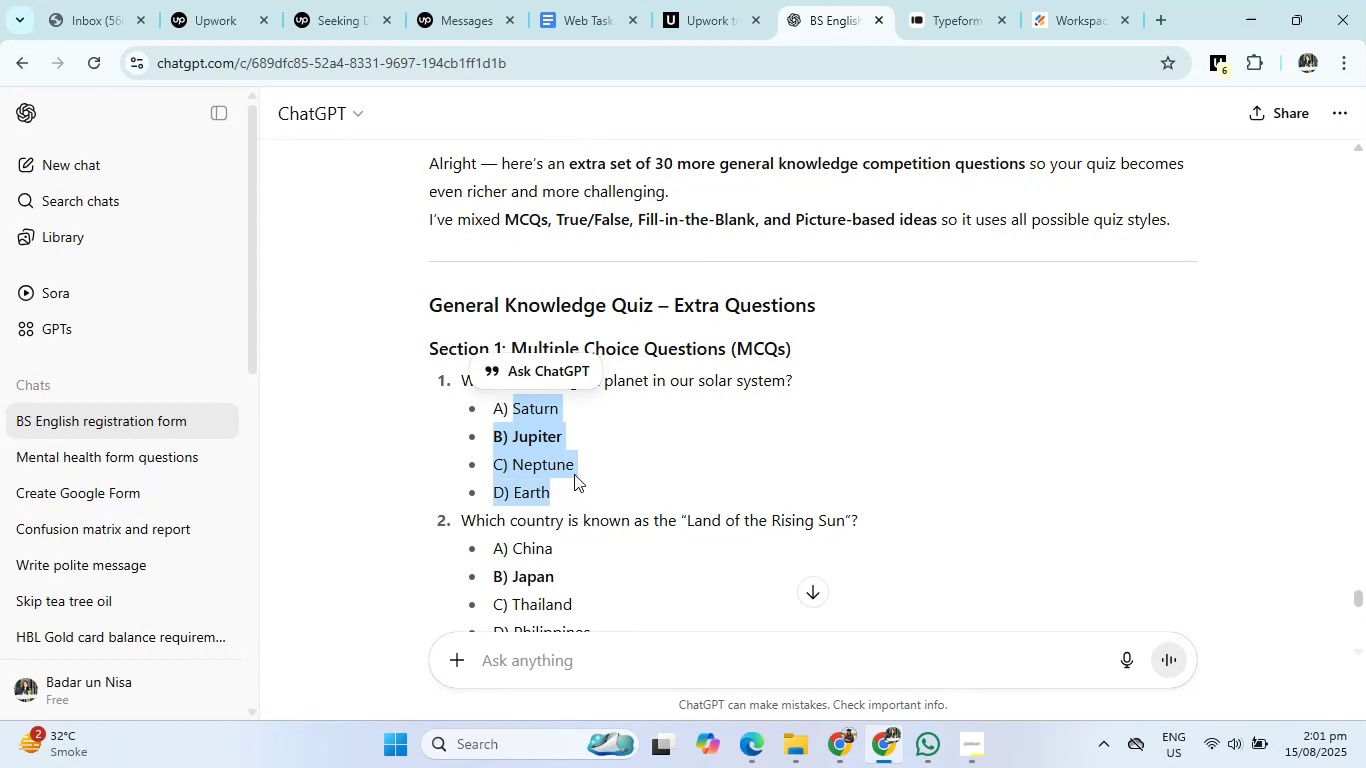 
key(Control+C)
 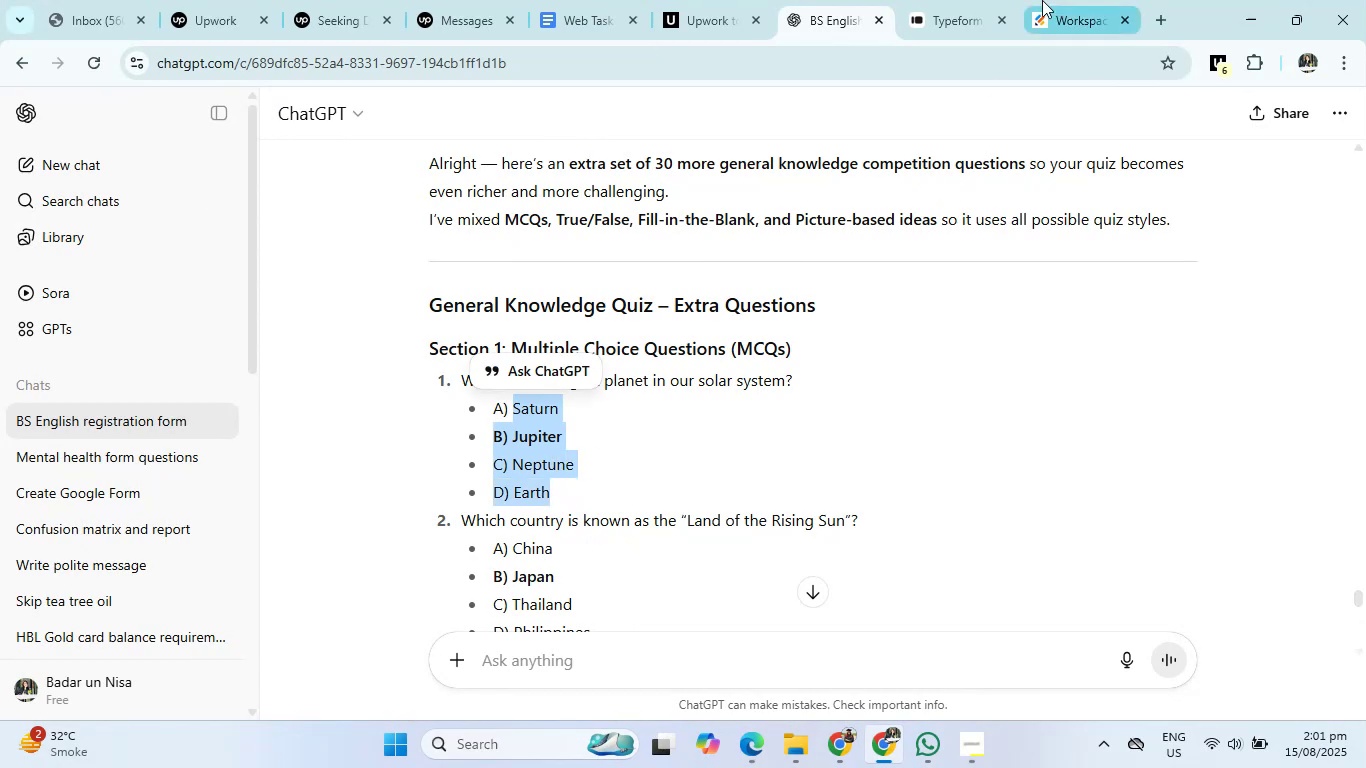 
left_click([941, 0])
 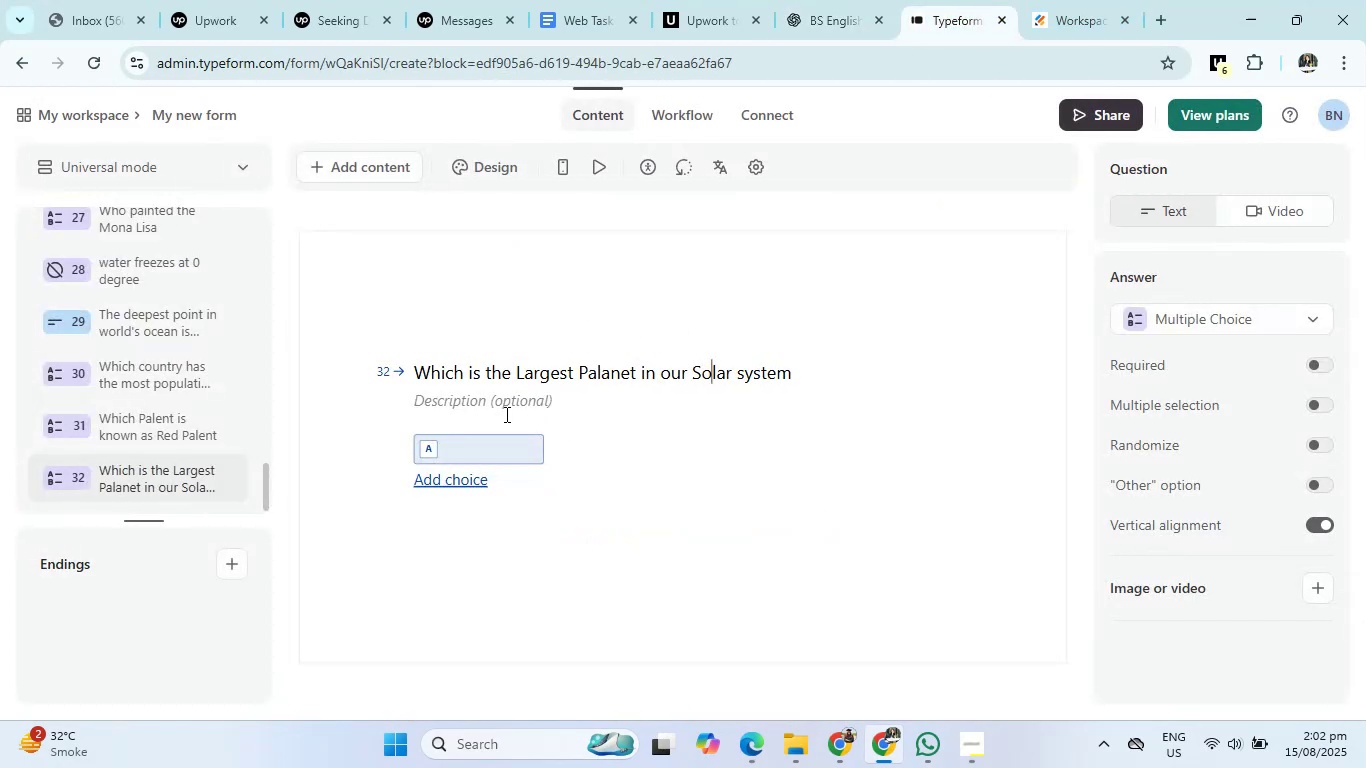 
left_click([489, 442])
 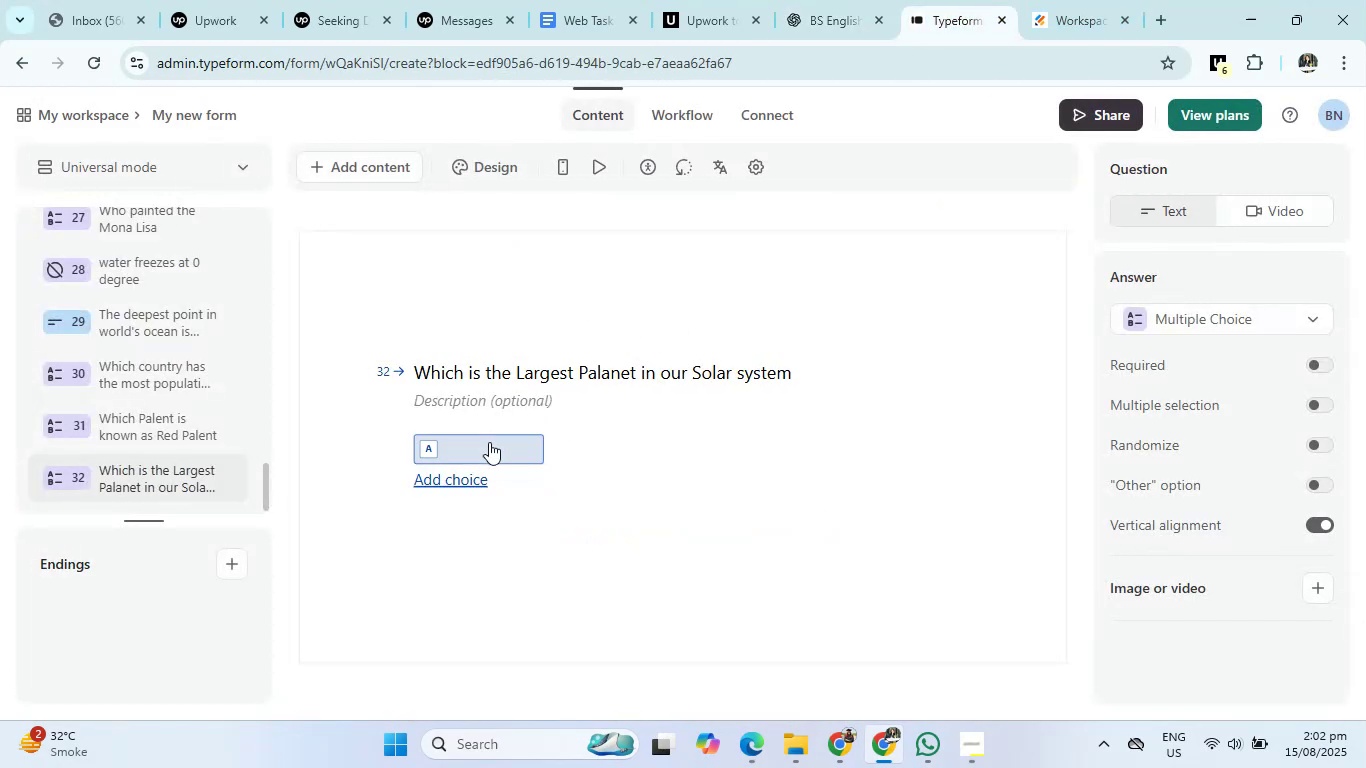 
key(Control+V)
 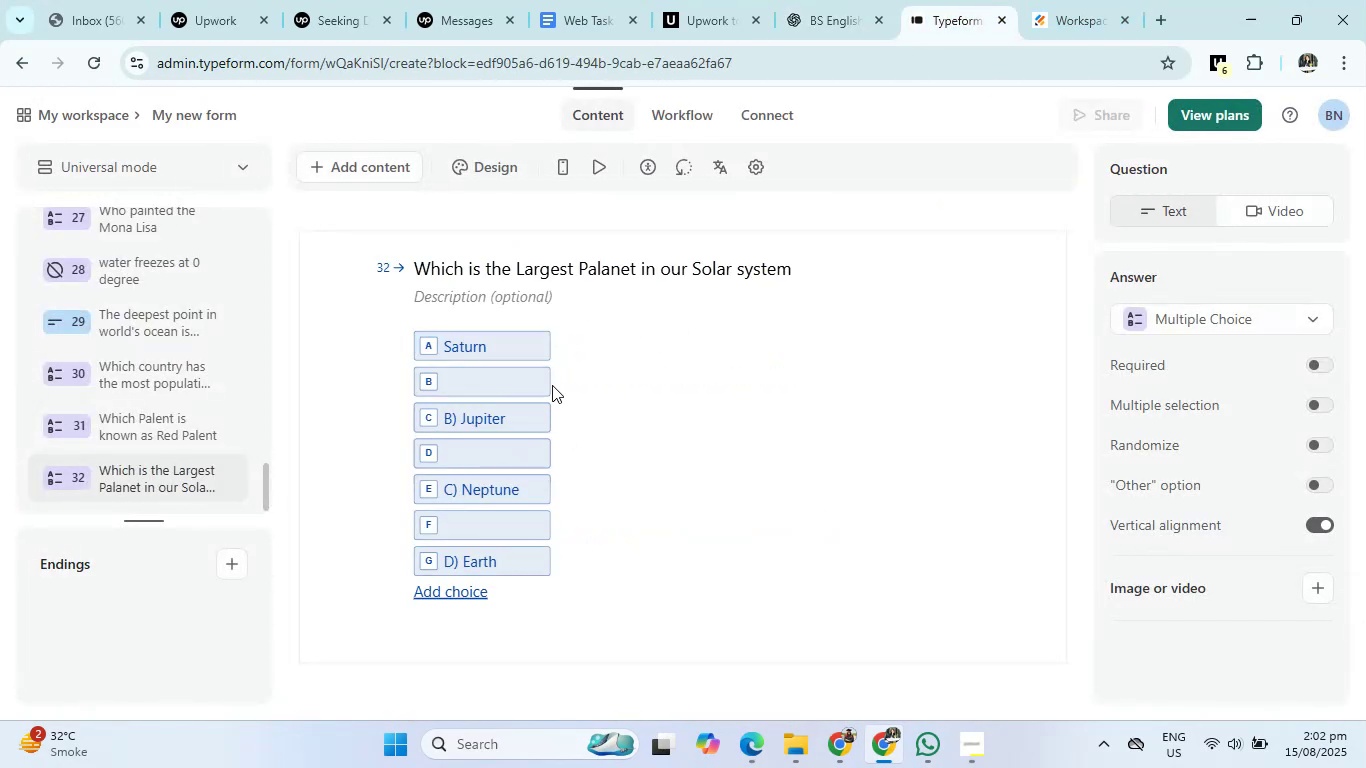 
left_click([549, 384])
 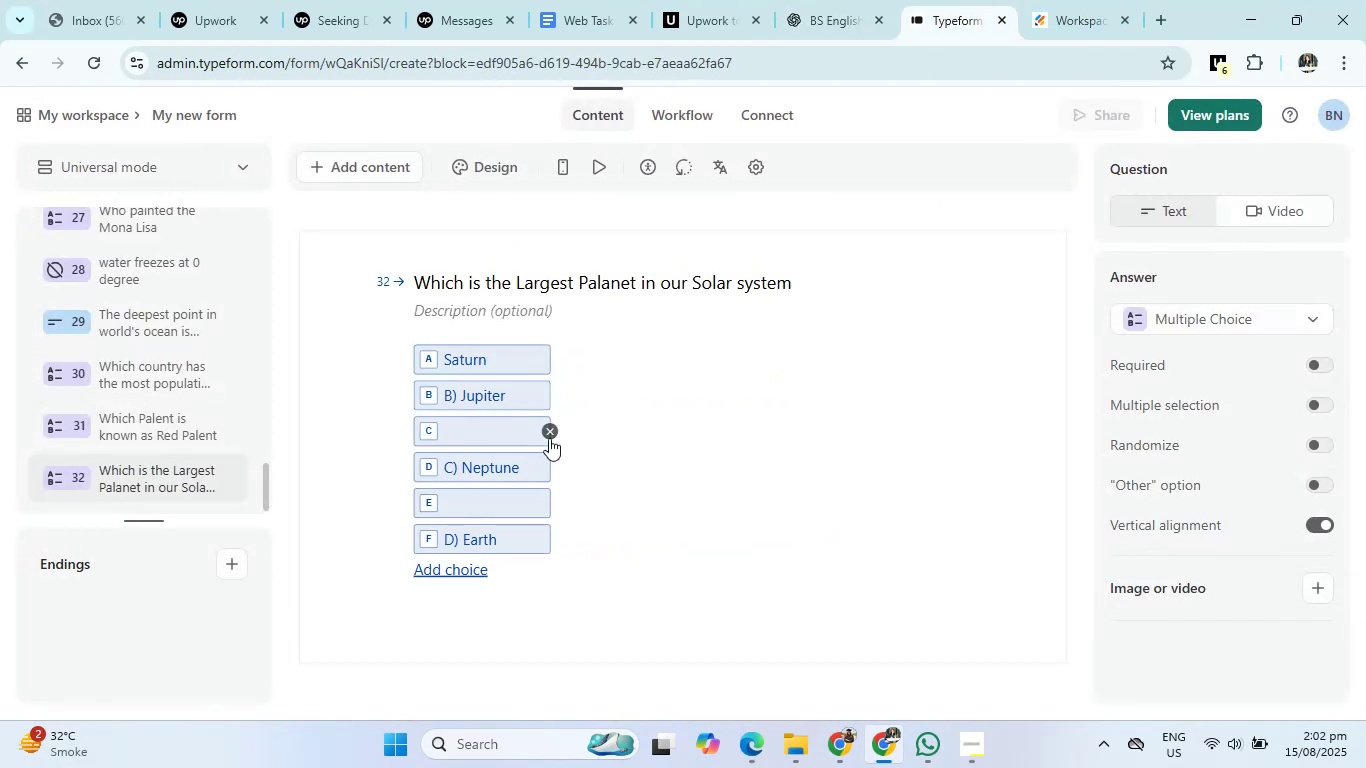 
left_click([549, 427])
 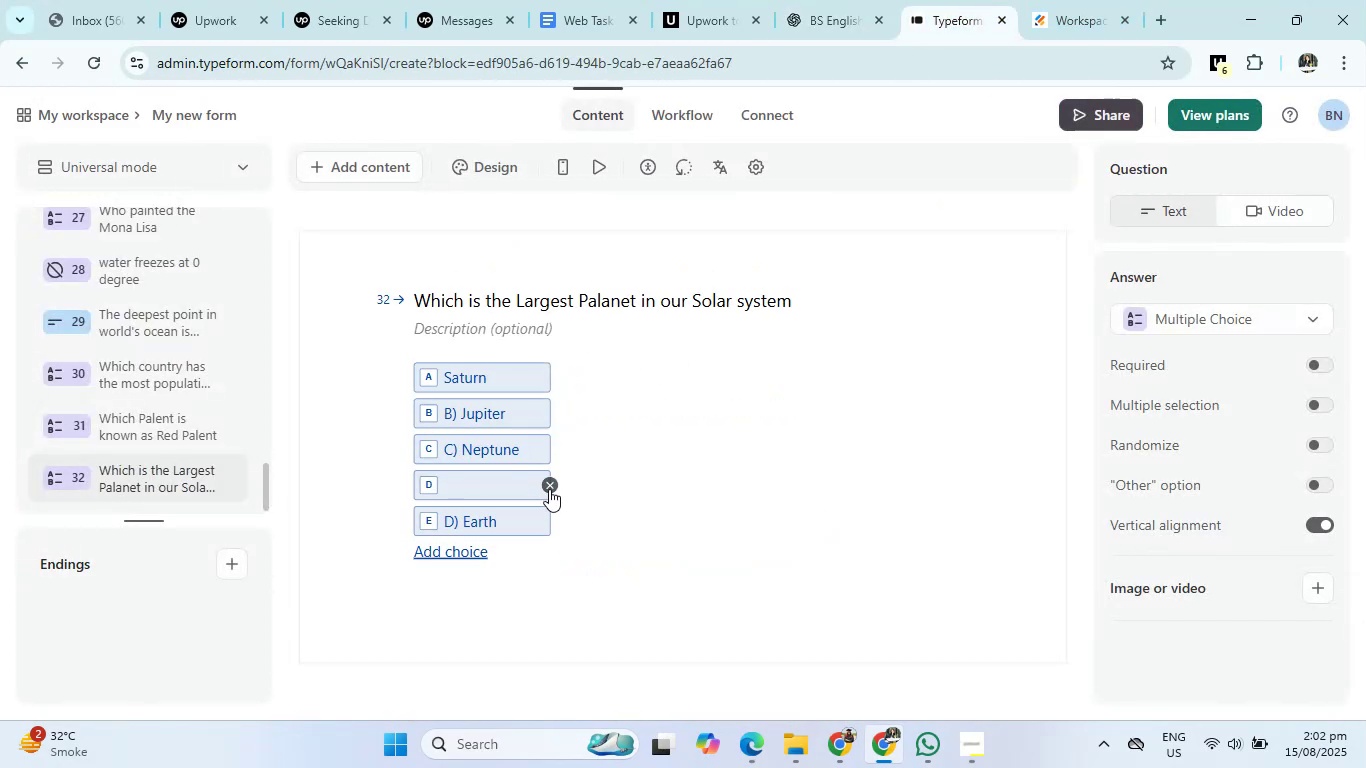 
left_click([549, 489])
 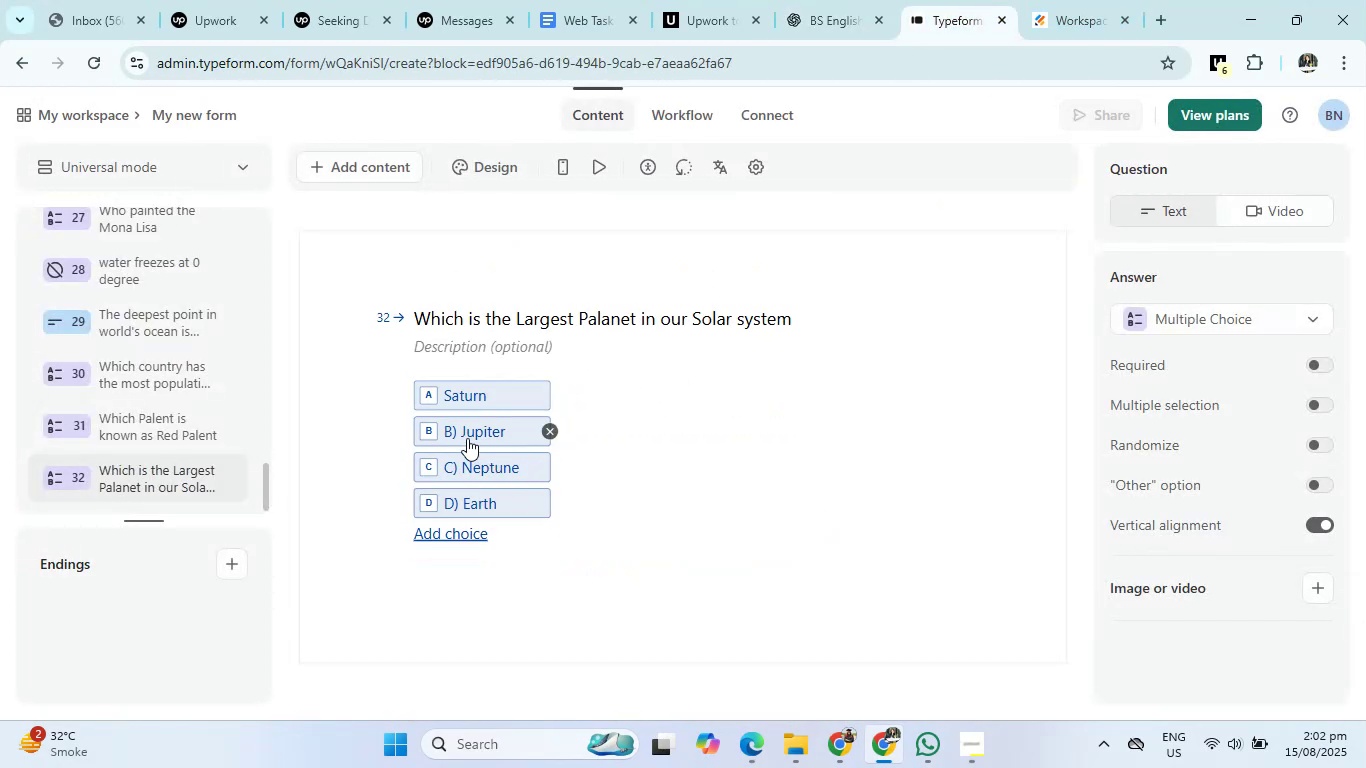 
left_click([464, 429])
 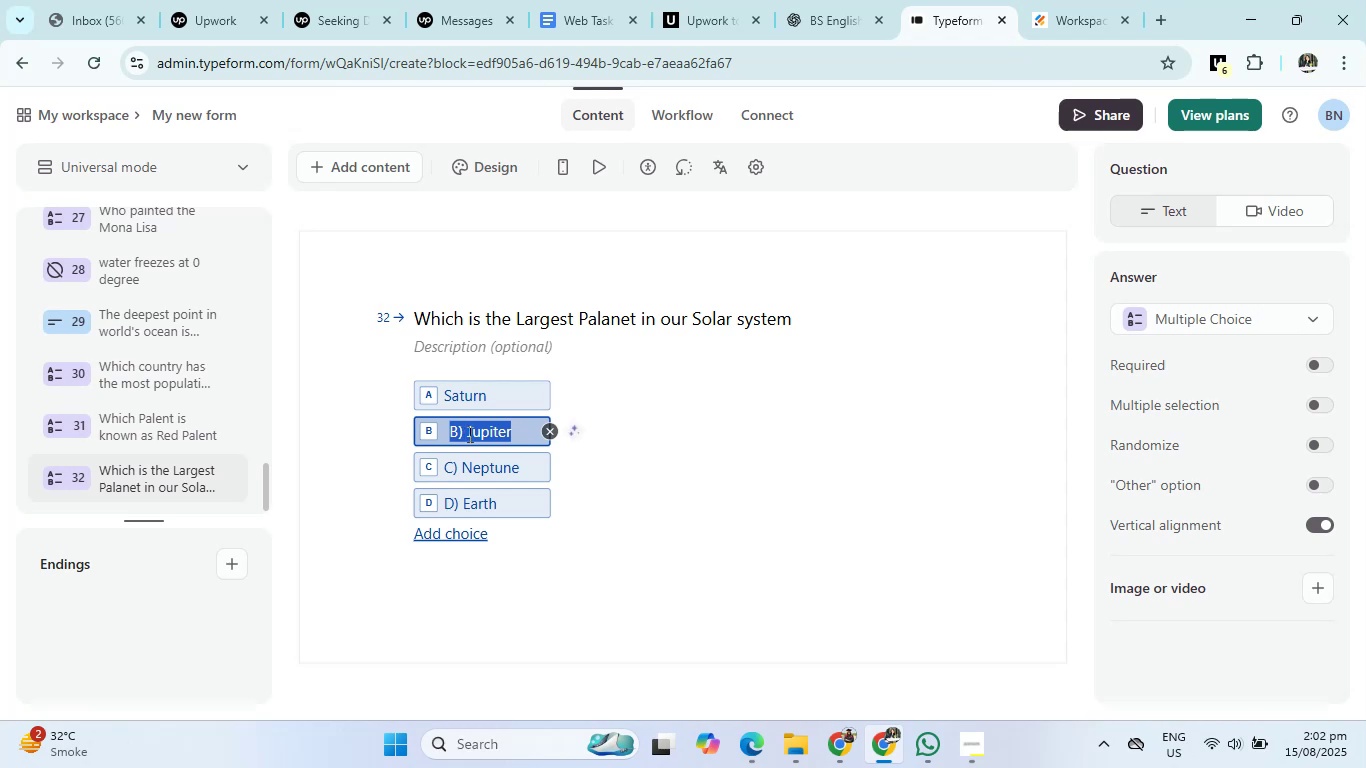 
left_click([468, 434])
 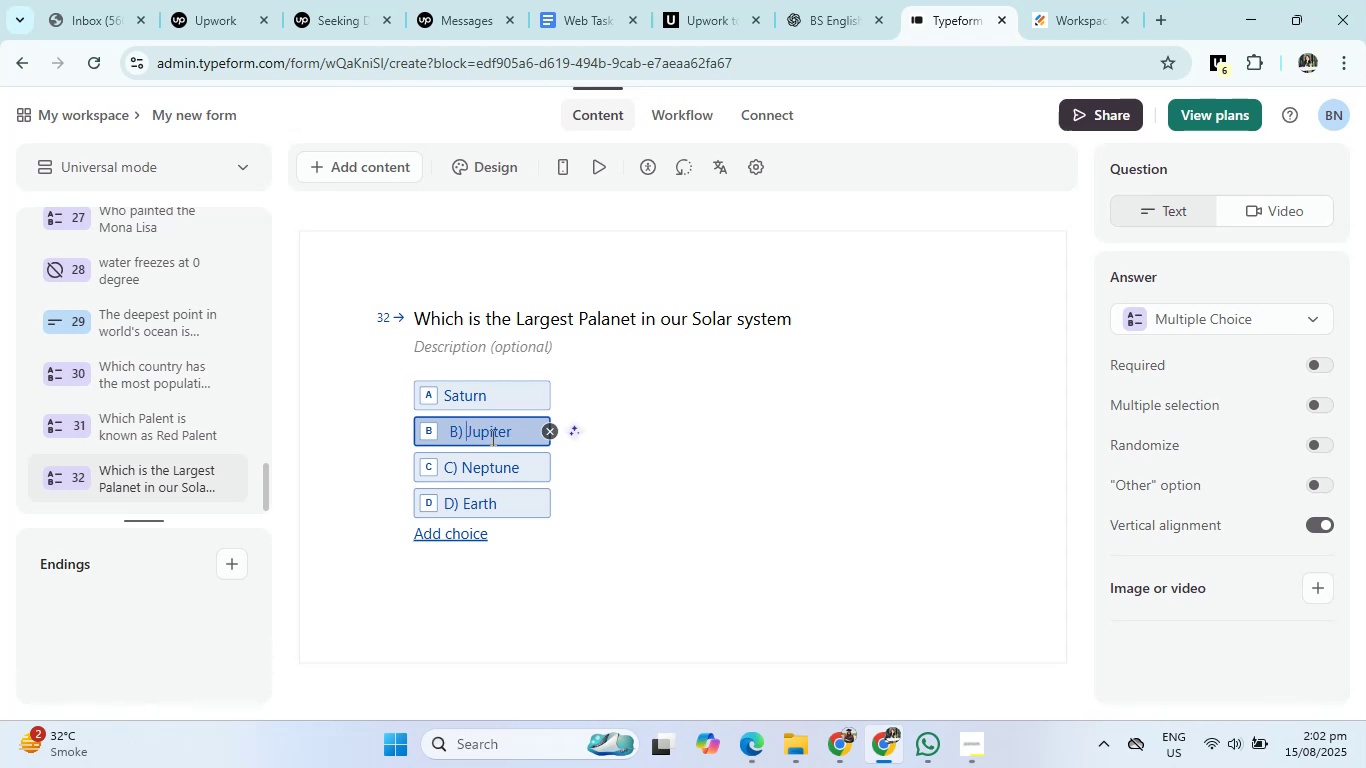 
key(Backspace)
 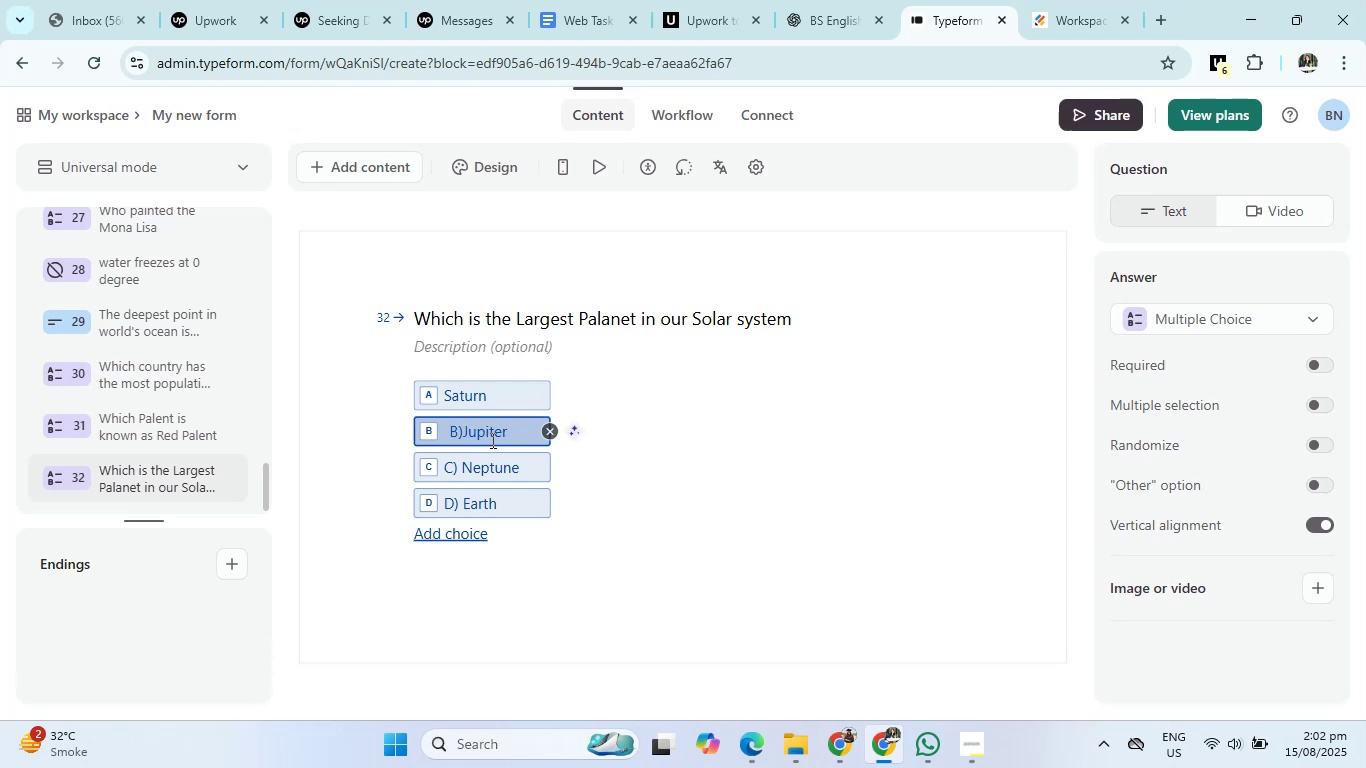 
key(Backspace)
 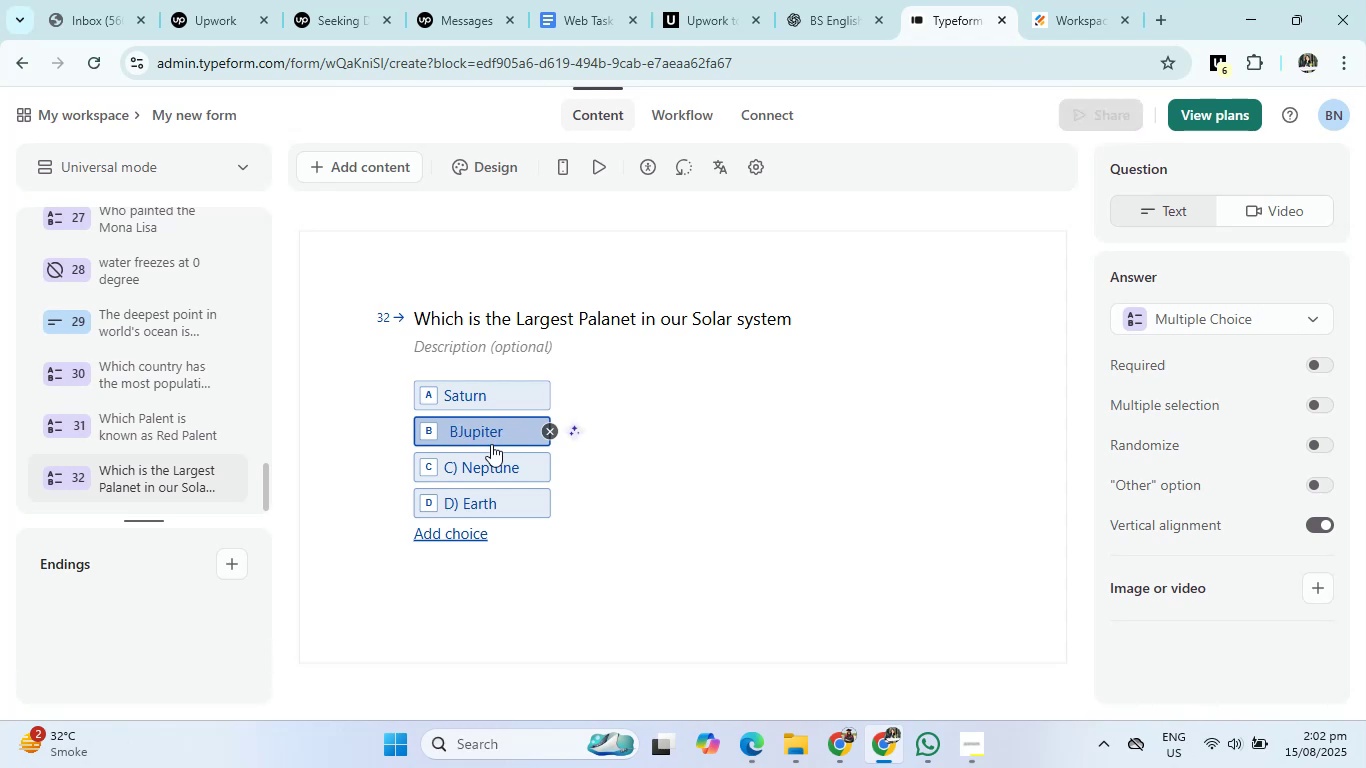 
key(Backspace)
 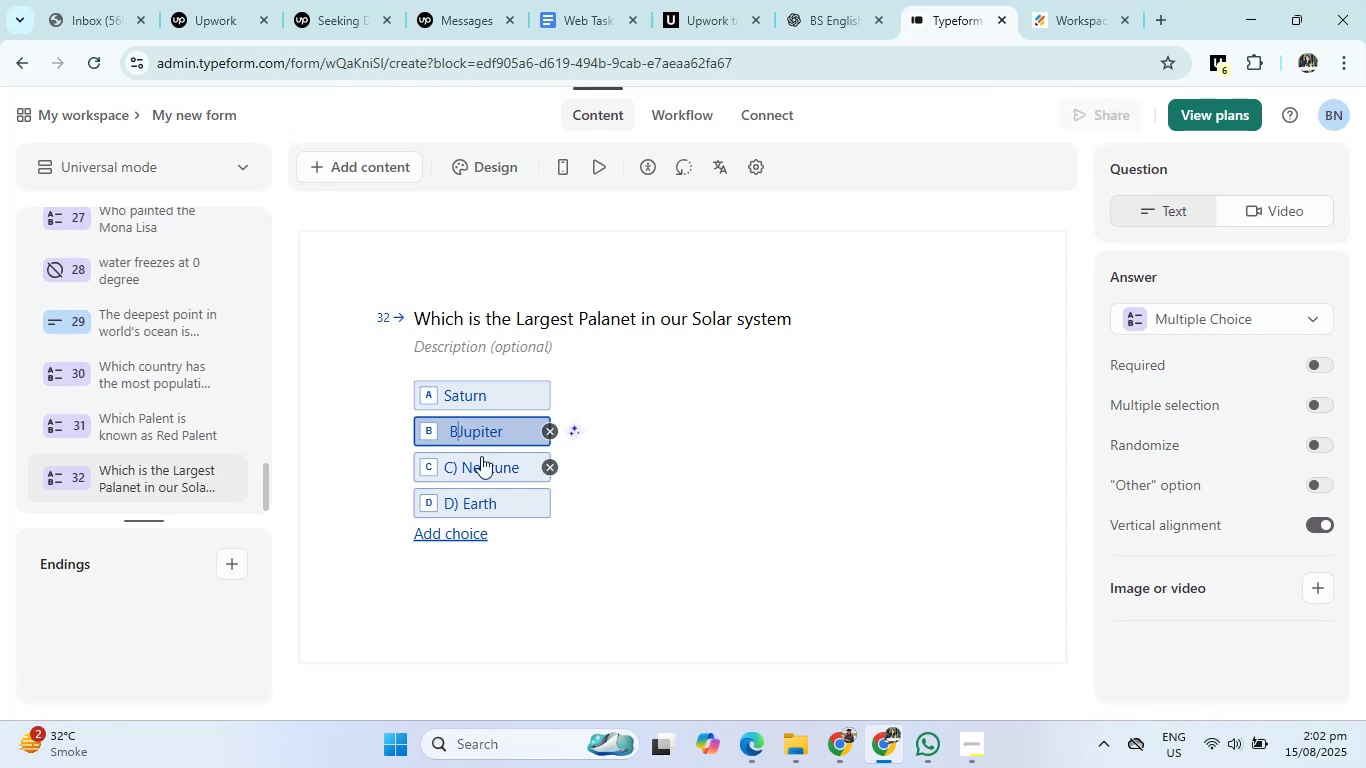 
key(Backspace)
 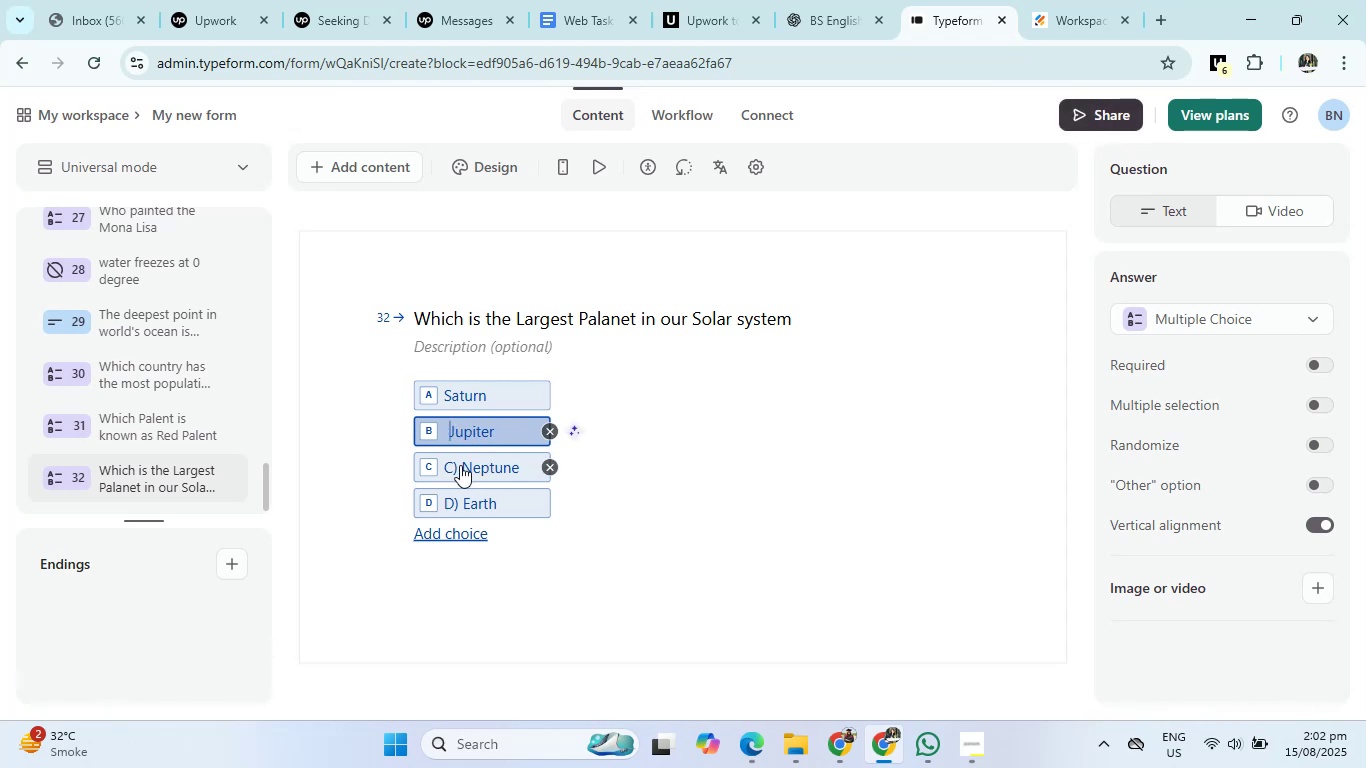 
left_click([460, 465])
 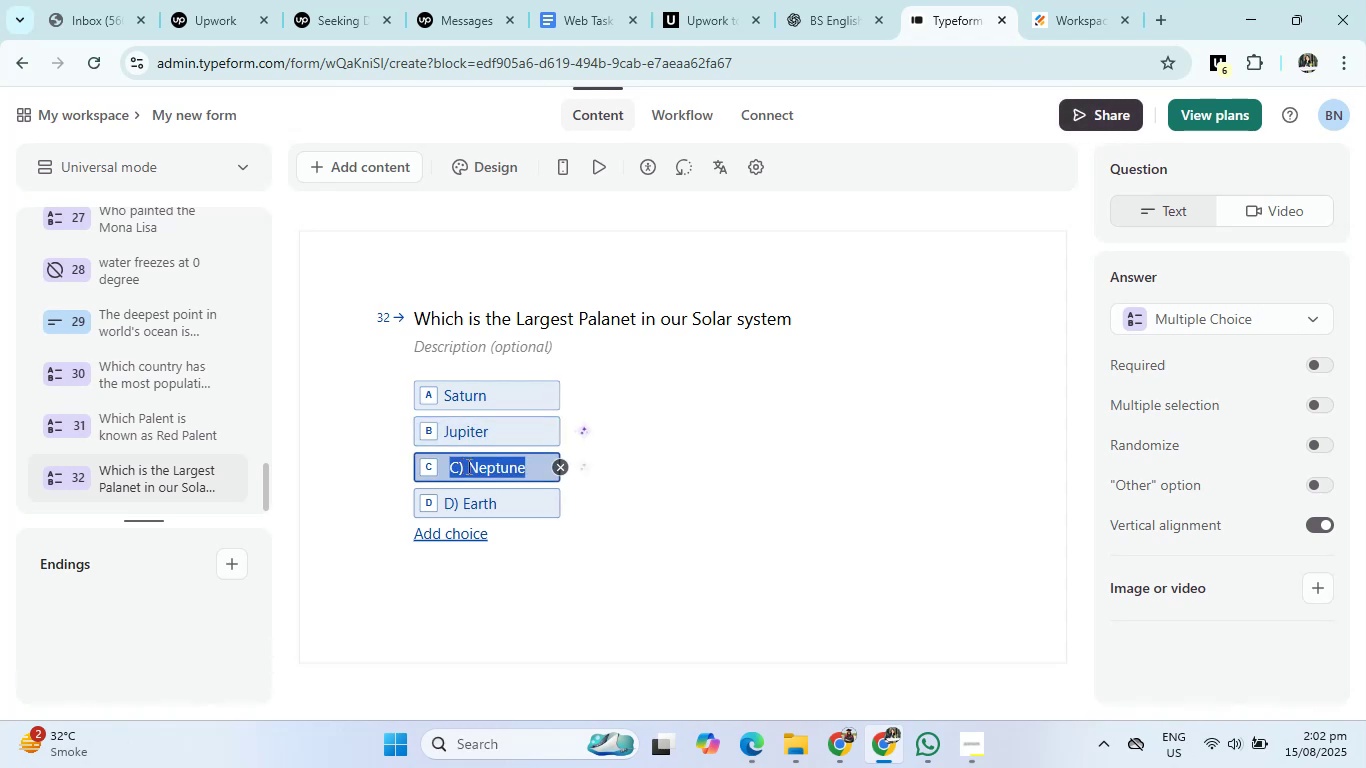 
left_click([468, 468])
 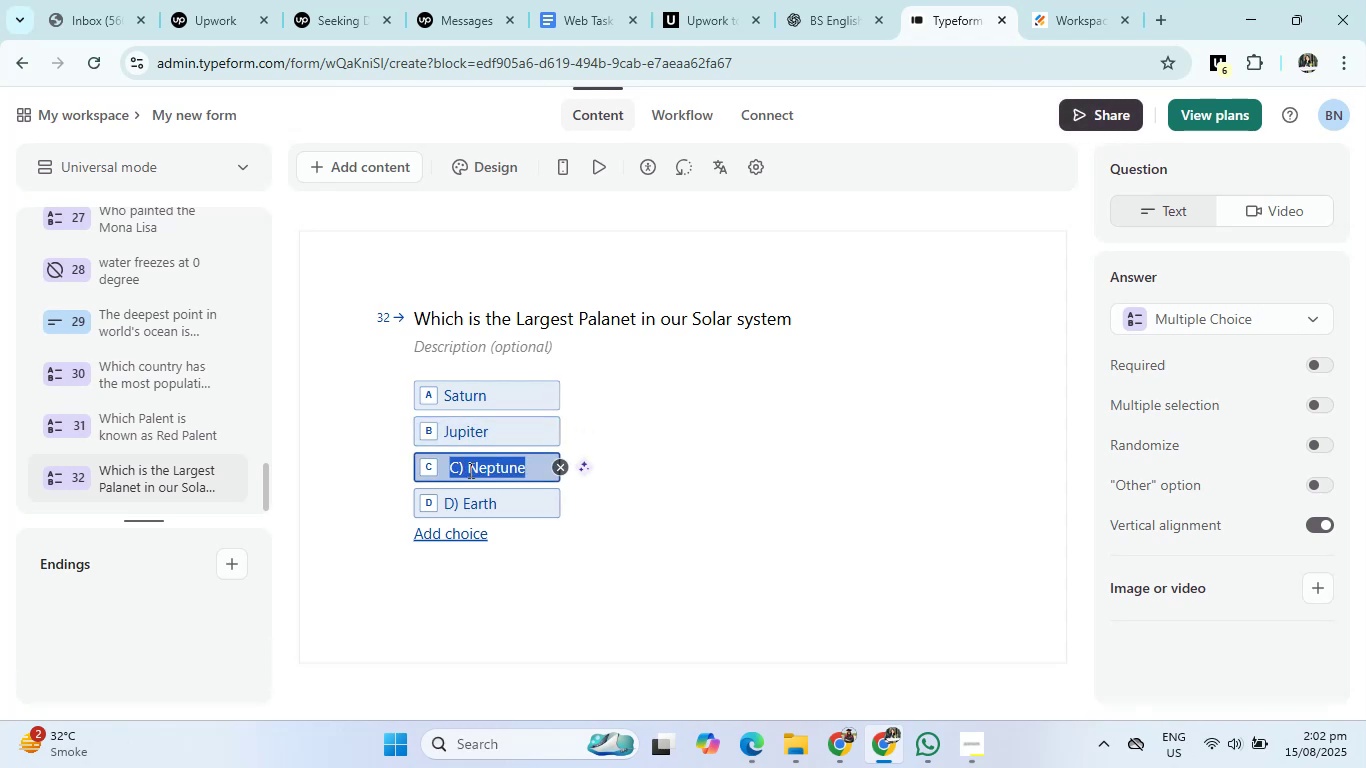 
key(Backspace)
 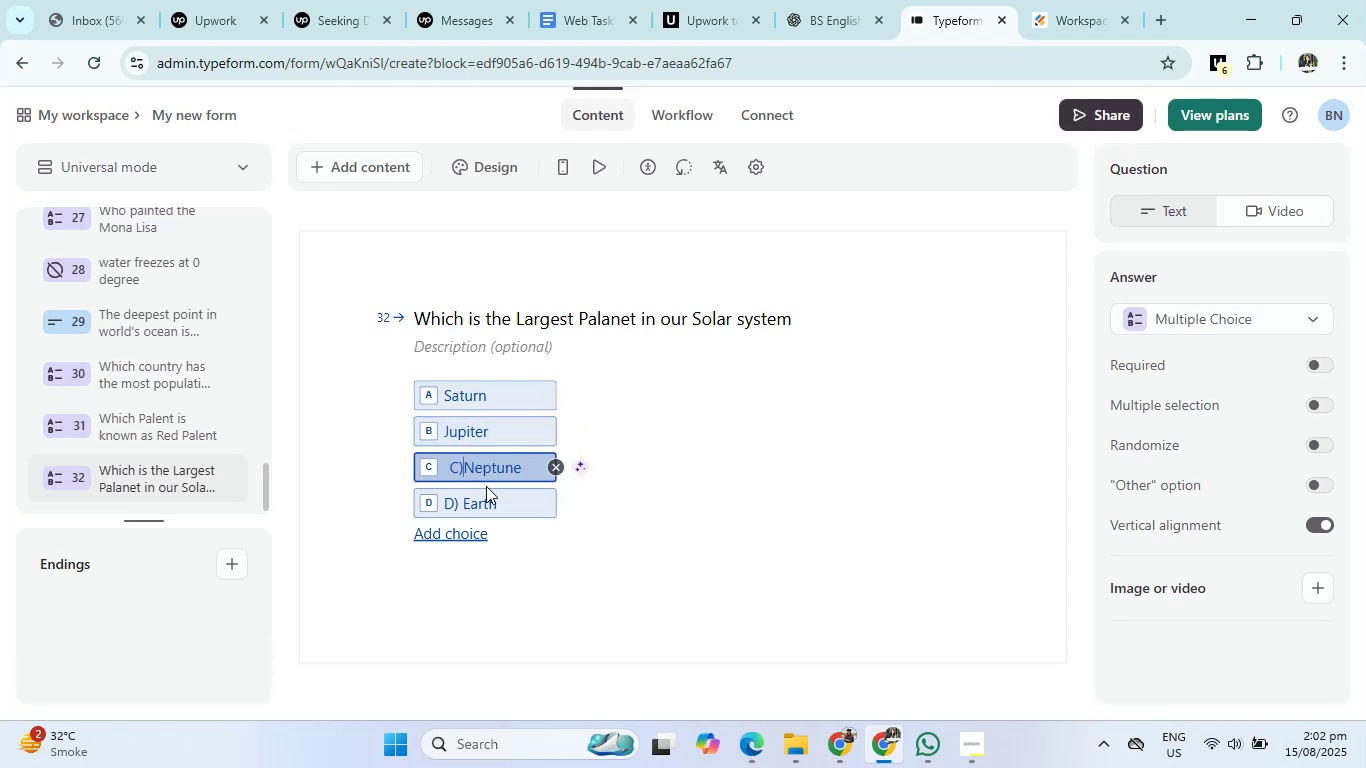 
key(Backspace)
 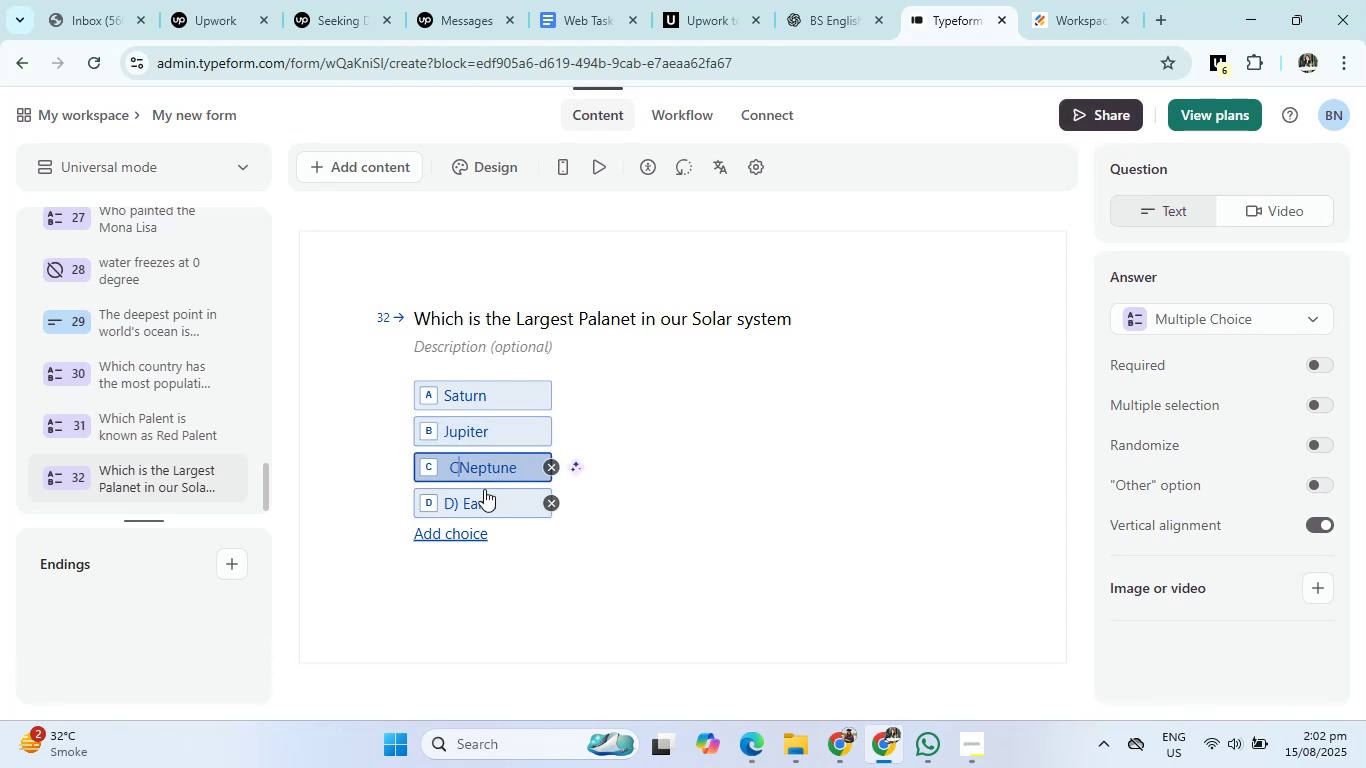 
key(Backspace)
 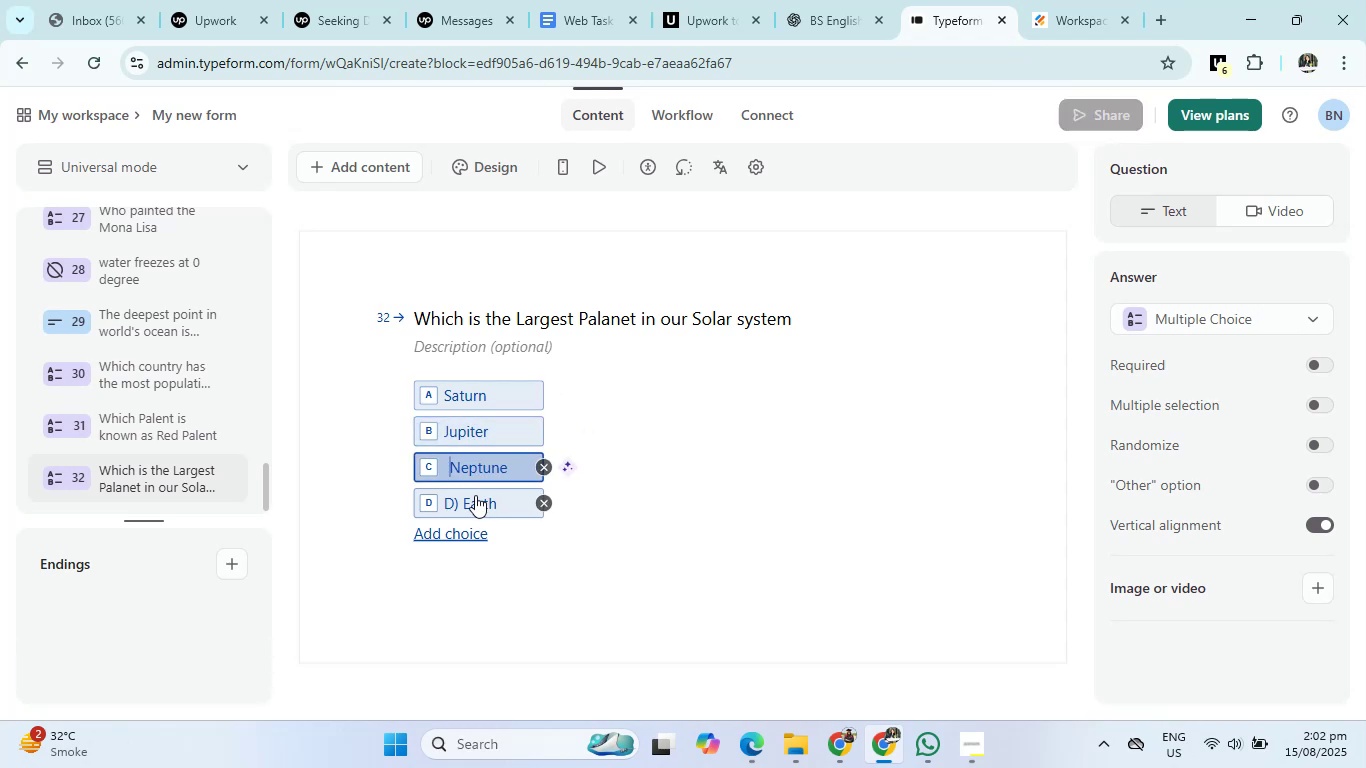 
key(Backspace)
 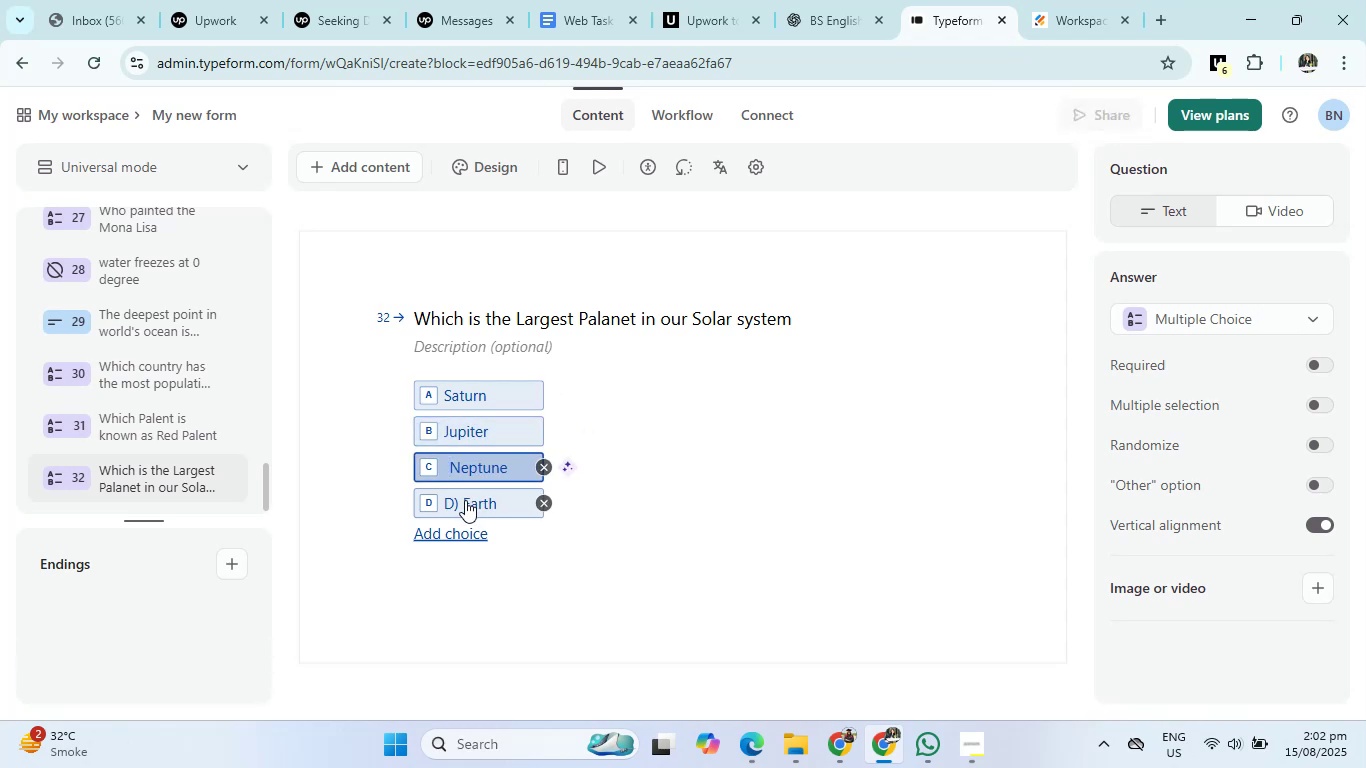 
left_click([465, 500])
 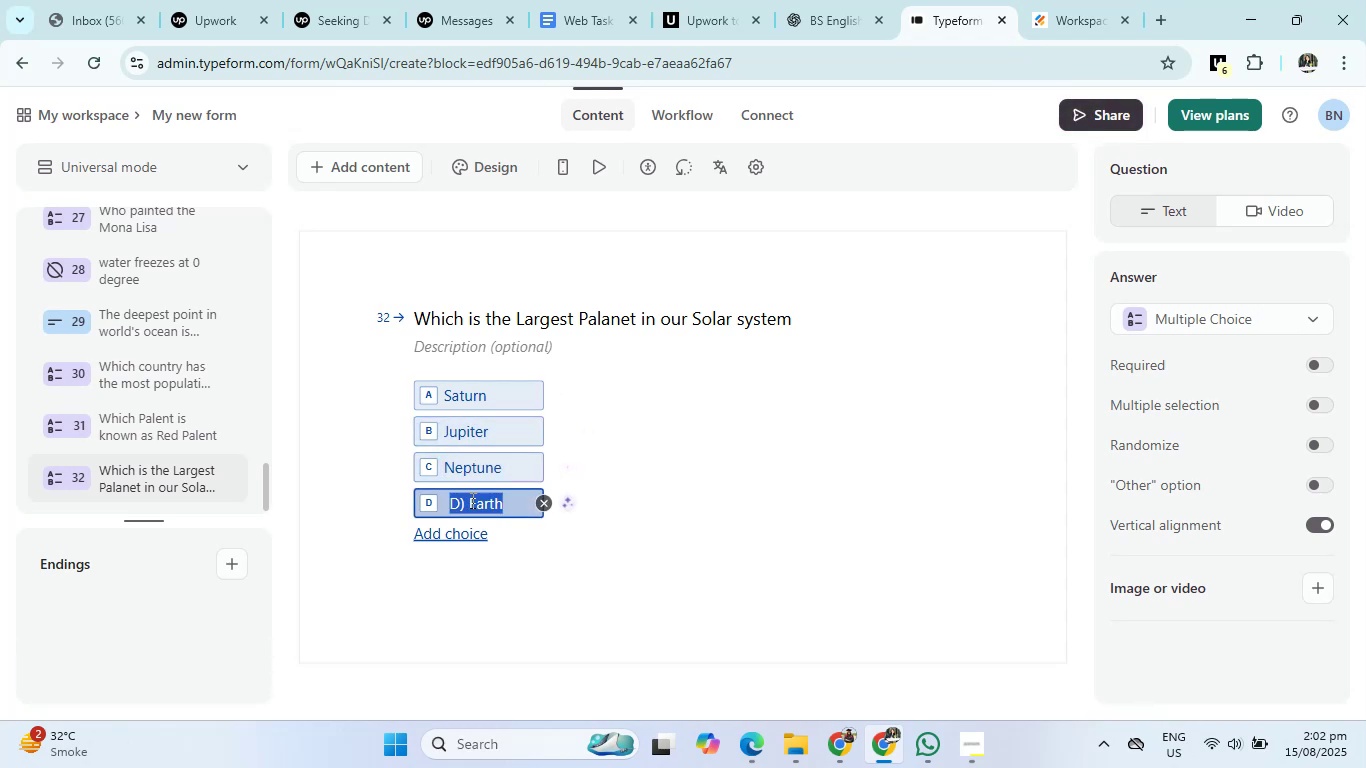 
left_click([471, 501])
 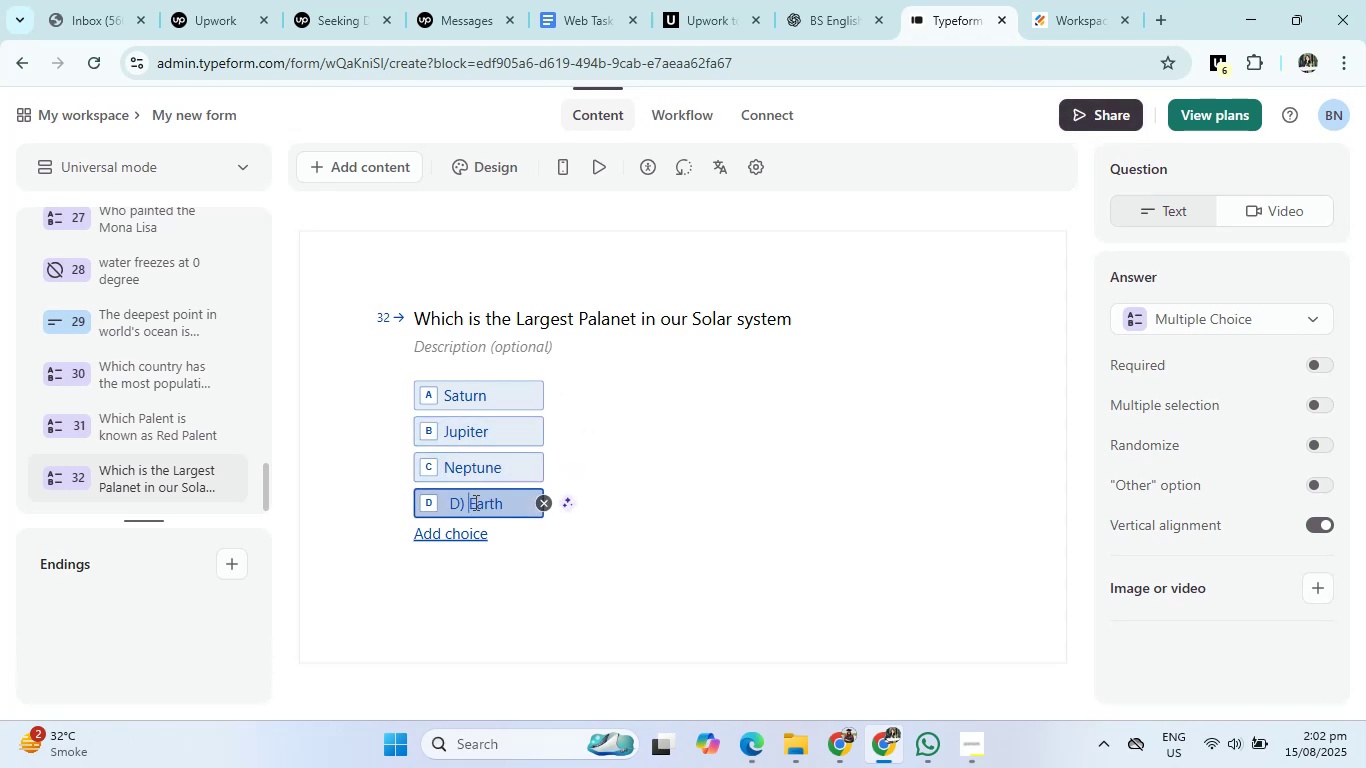 
key(Backspace)
 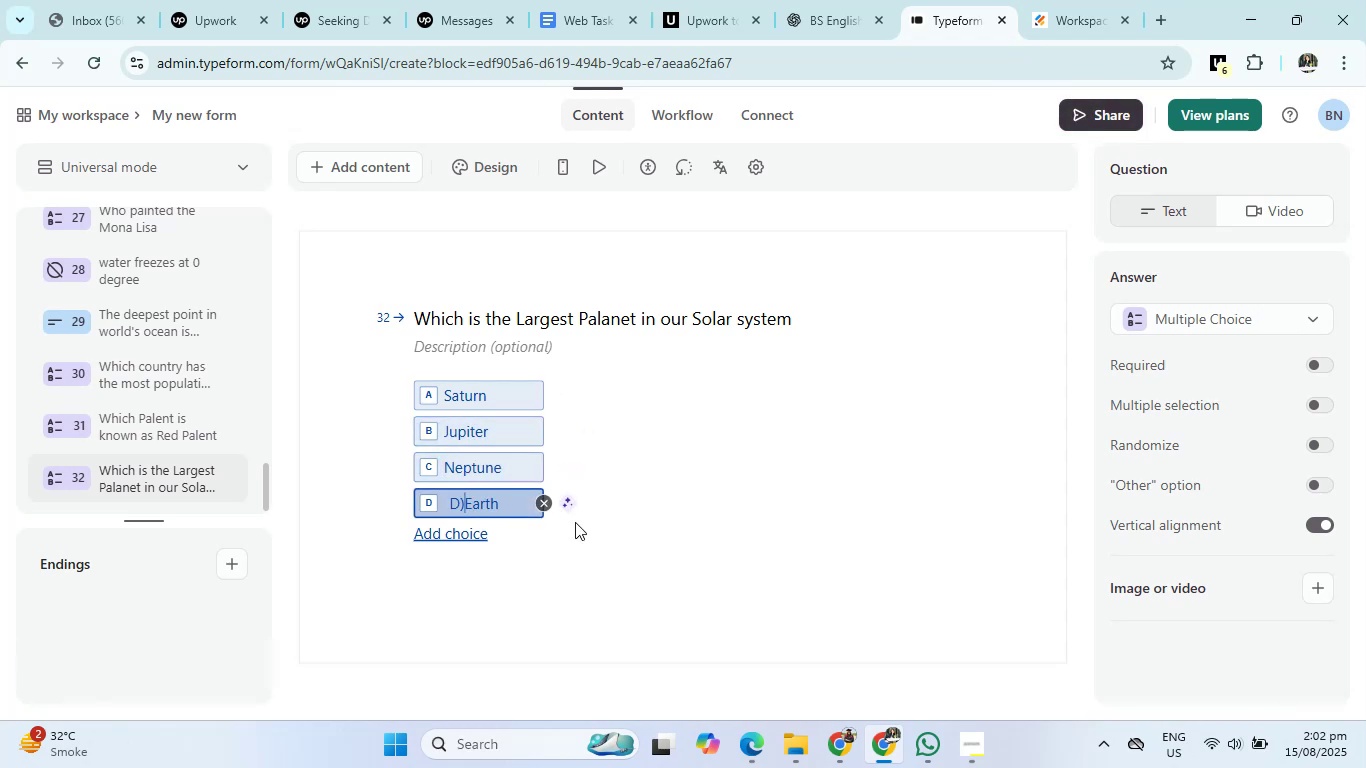 
key(Backspace)
 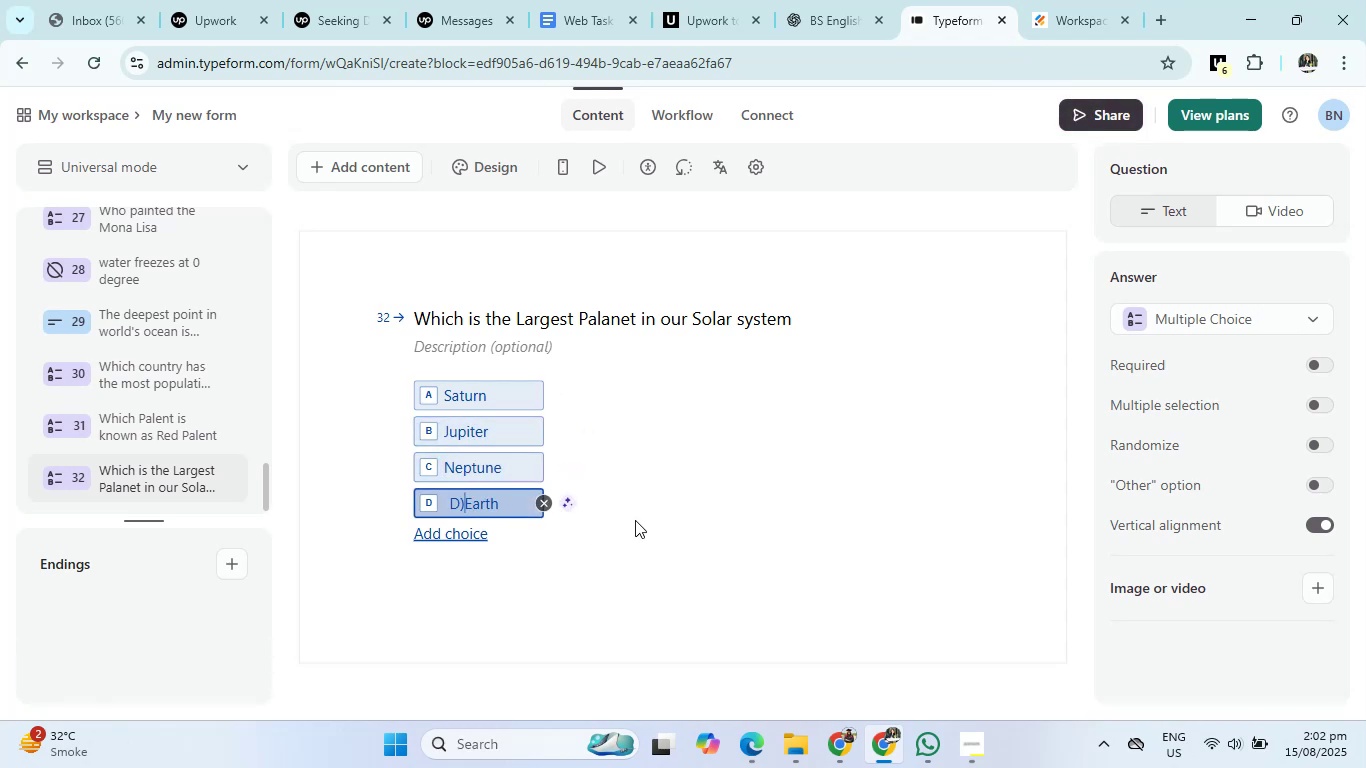 
key(Backspace)
 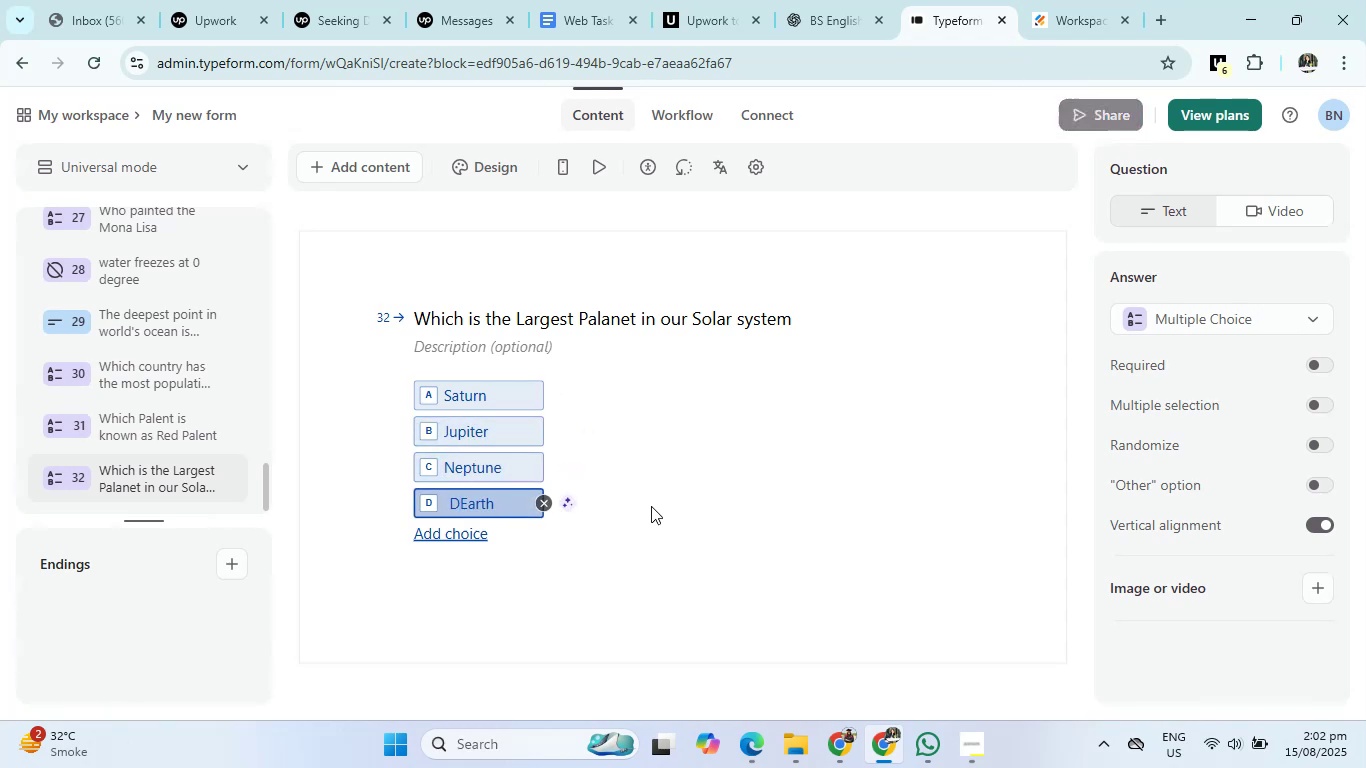 
key(Backspace)
 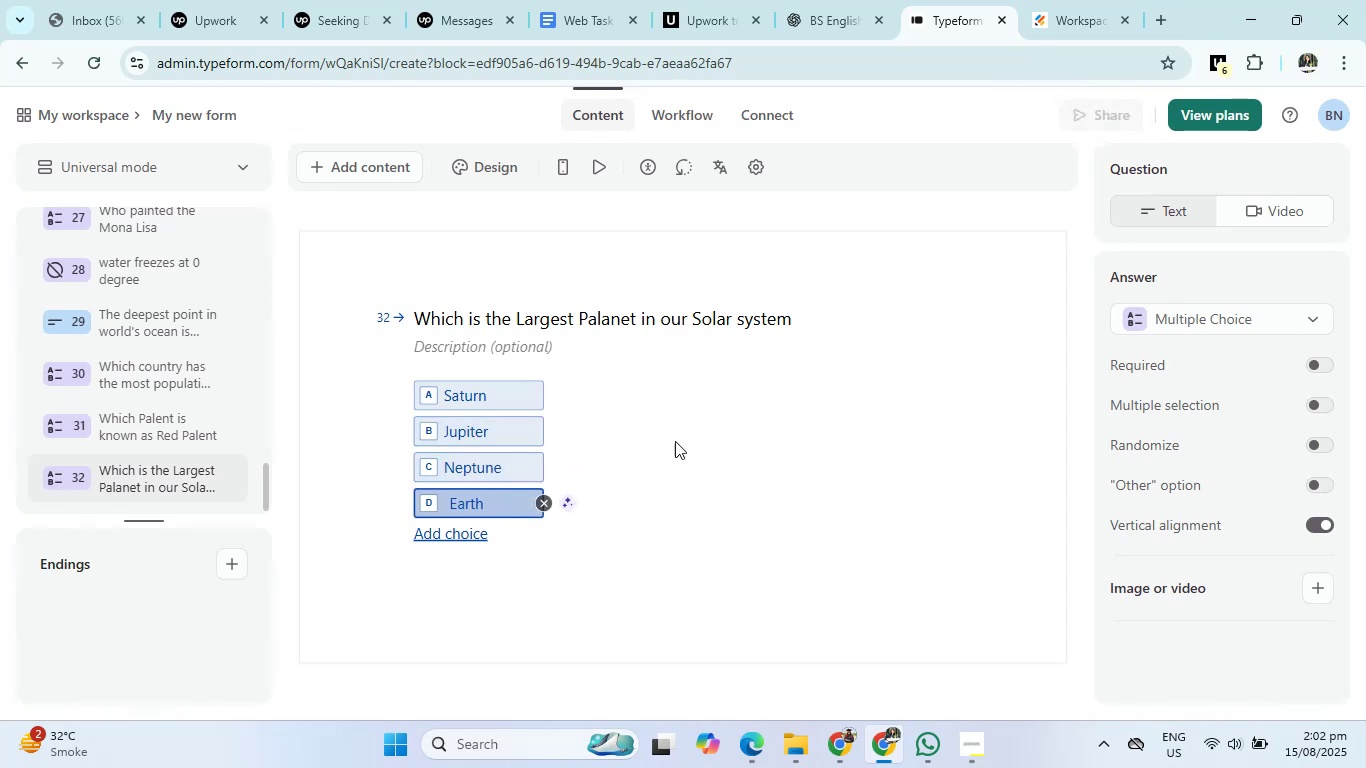 
key(Backspace)
 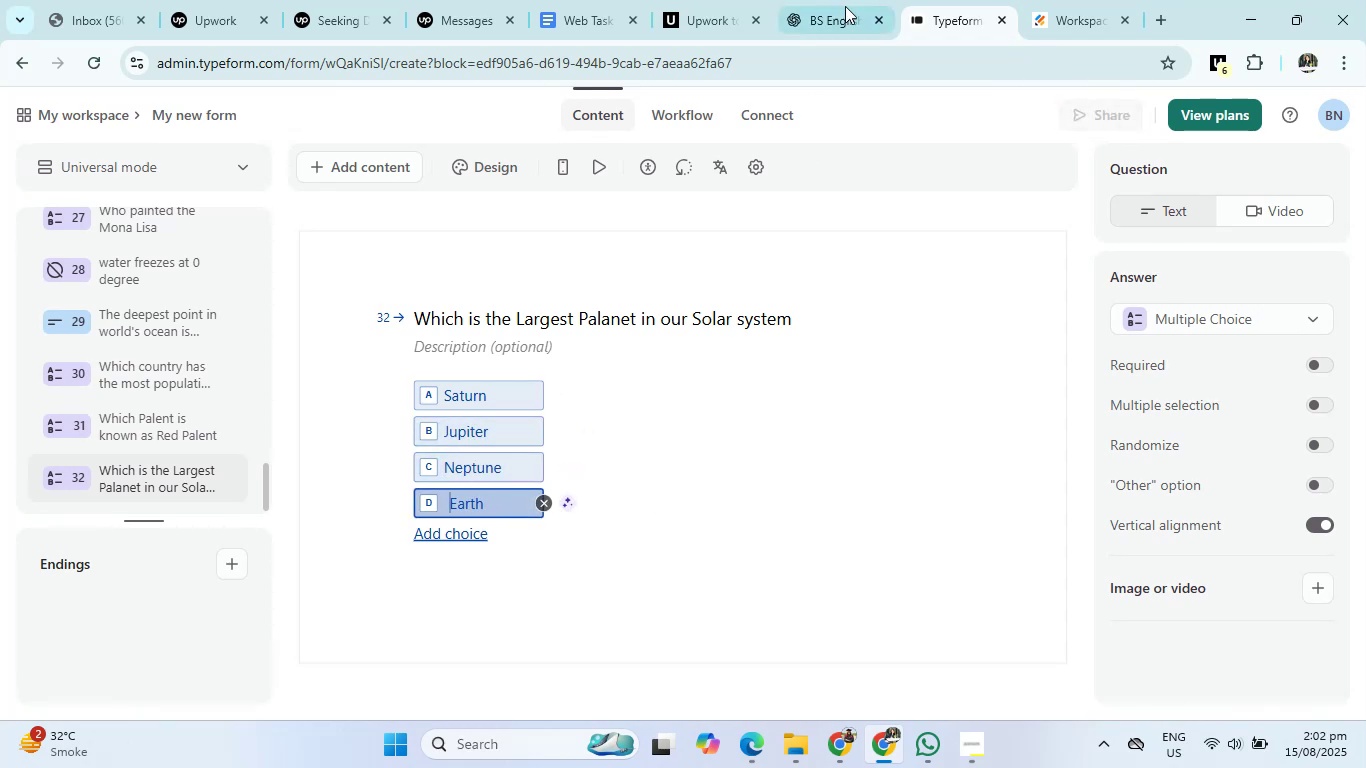 
left_click([845, 2])
 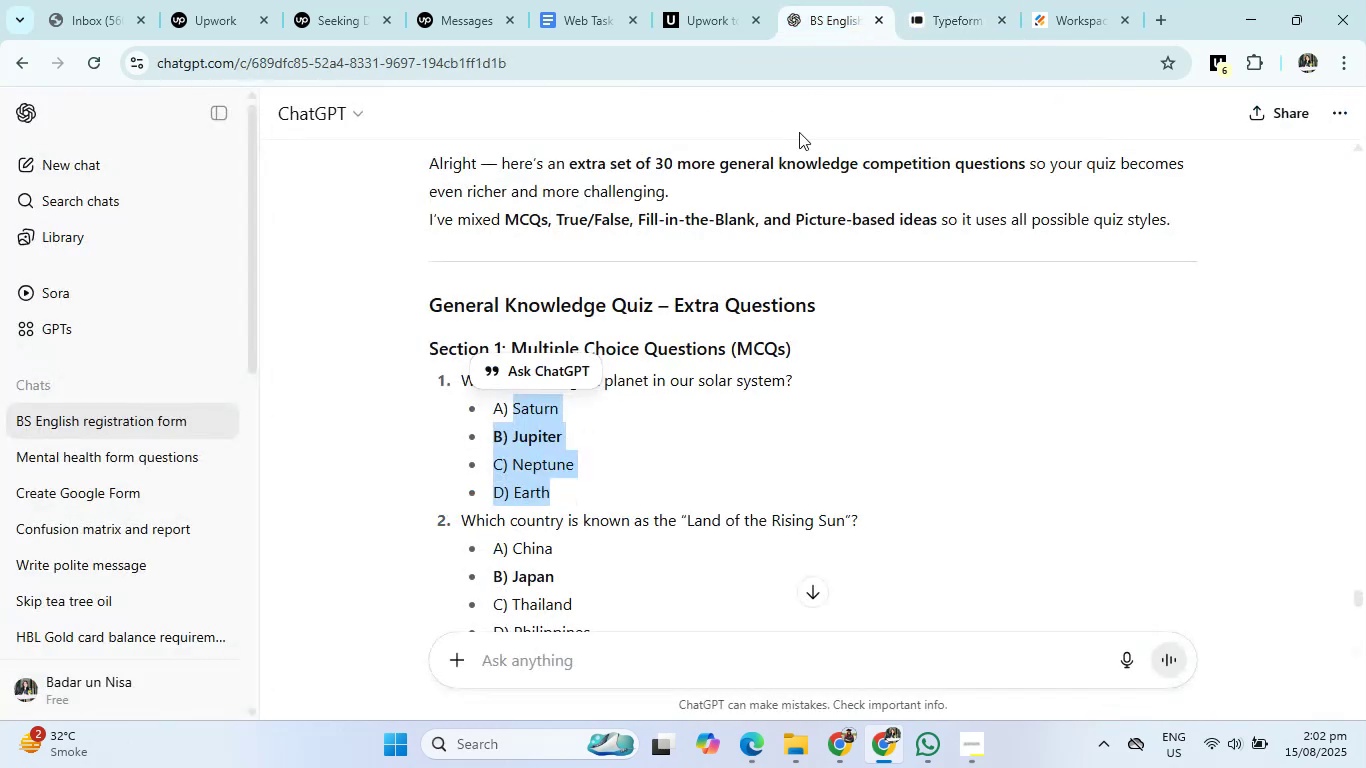 
scroll: coordinate [696, 489], scroll_direction: down, amount: 2.0
 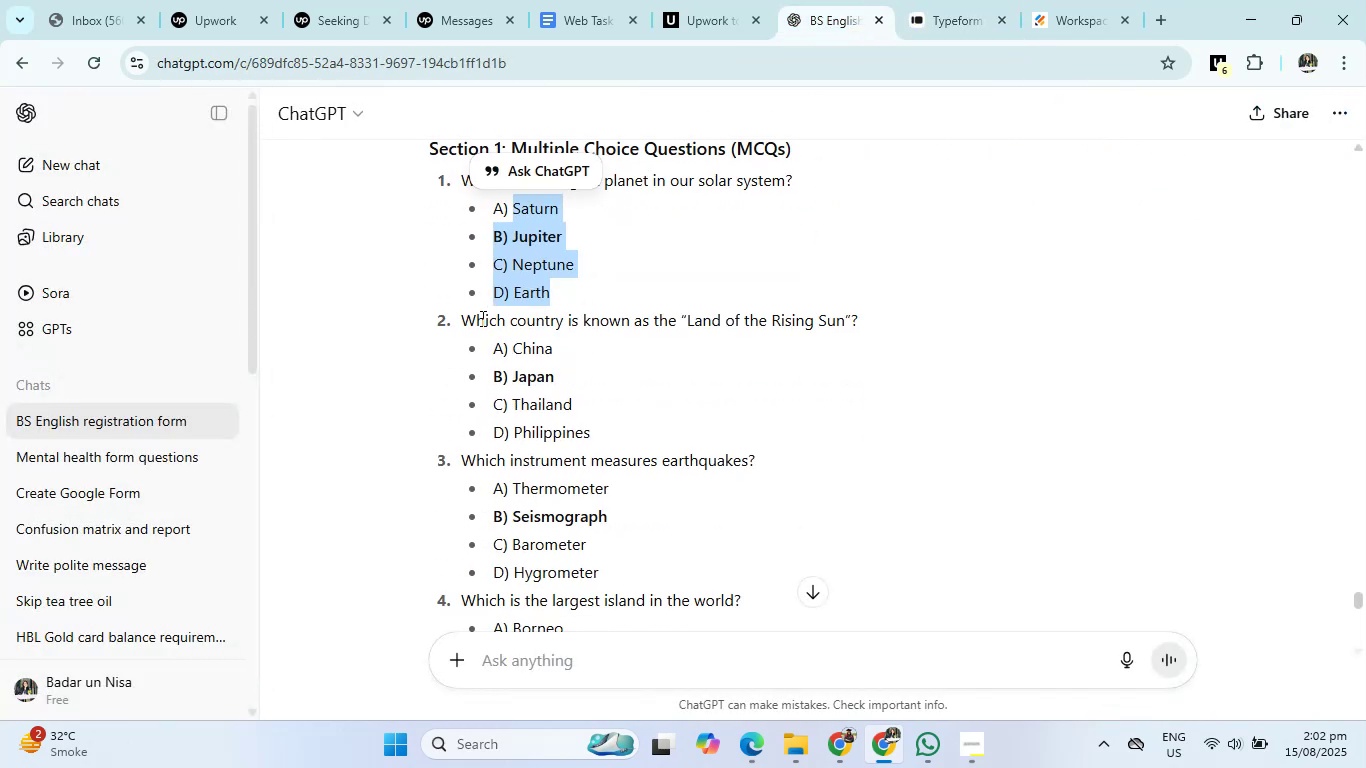 
left_click_drag(start_coordinate=[460, 318], to_coordinate=[997, 335])
 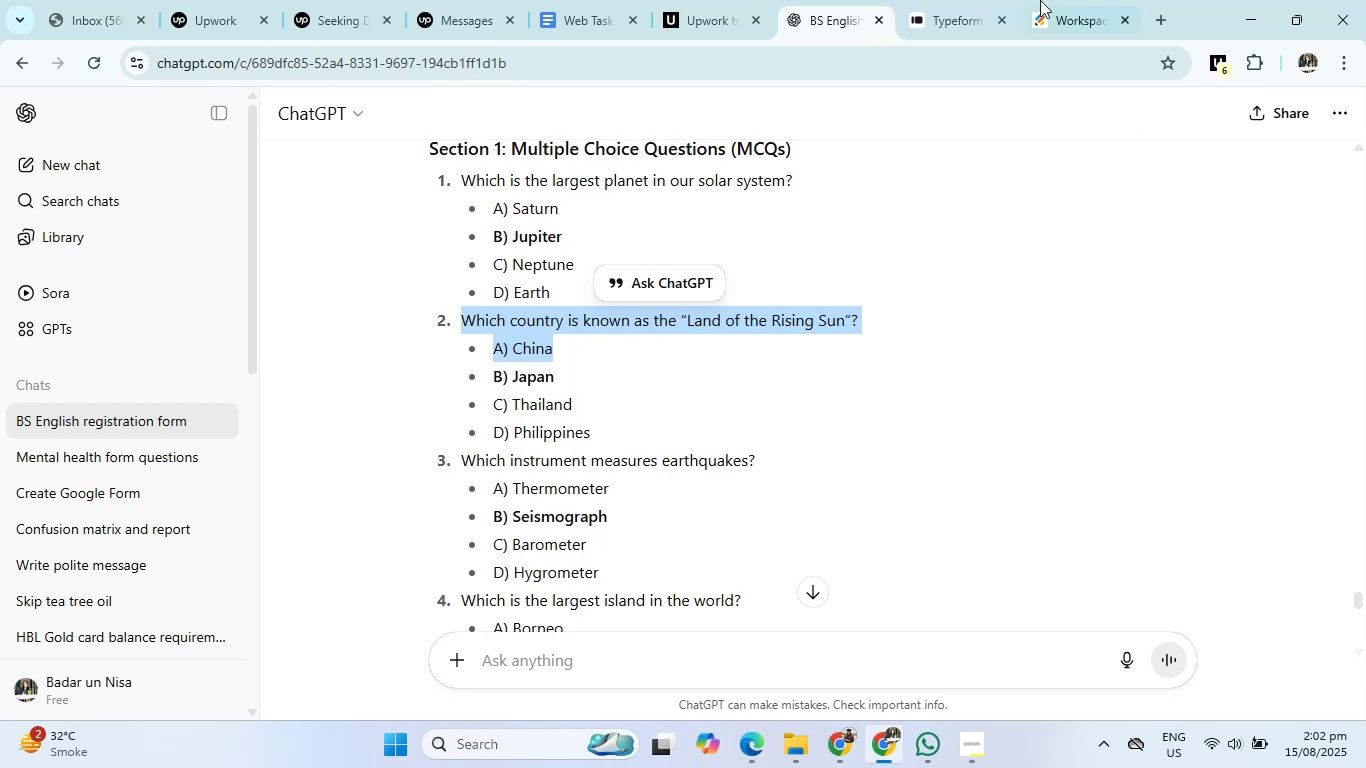 
left_click([978, 0])
 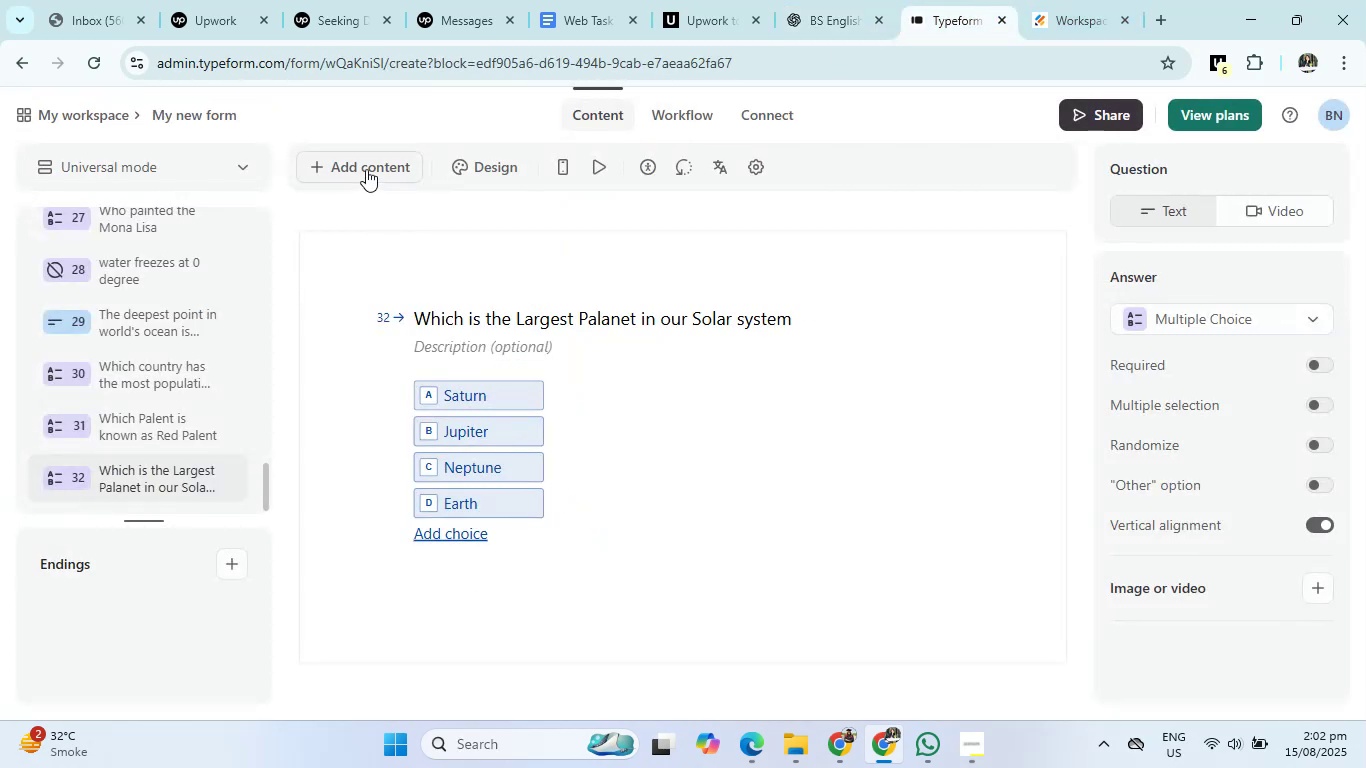 
left_click([366, 169])
 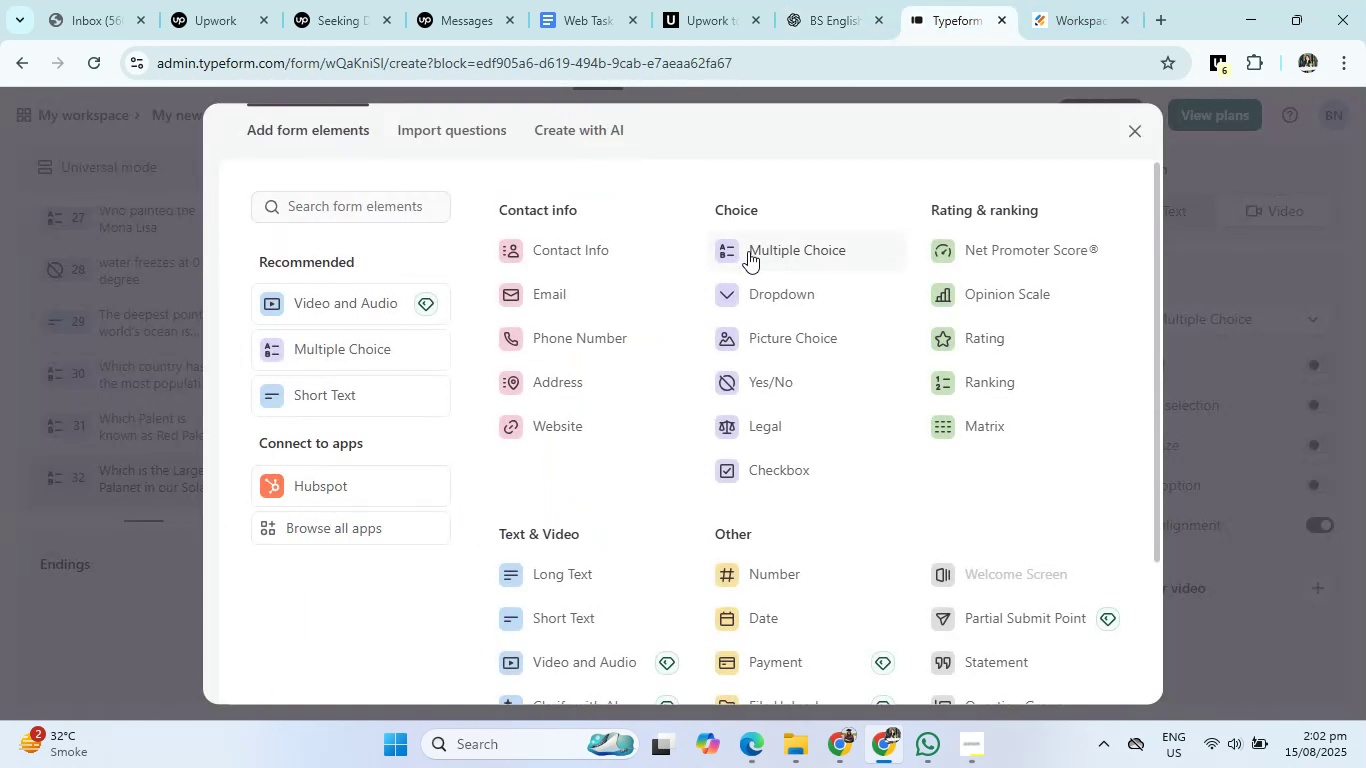 
left_click([748, 251])
 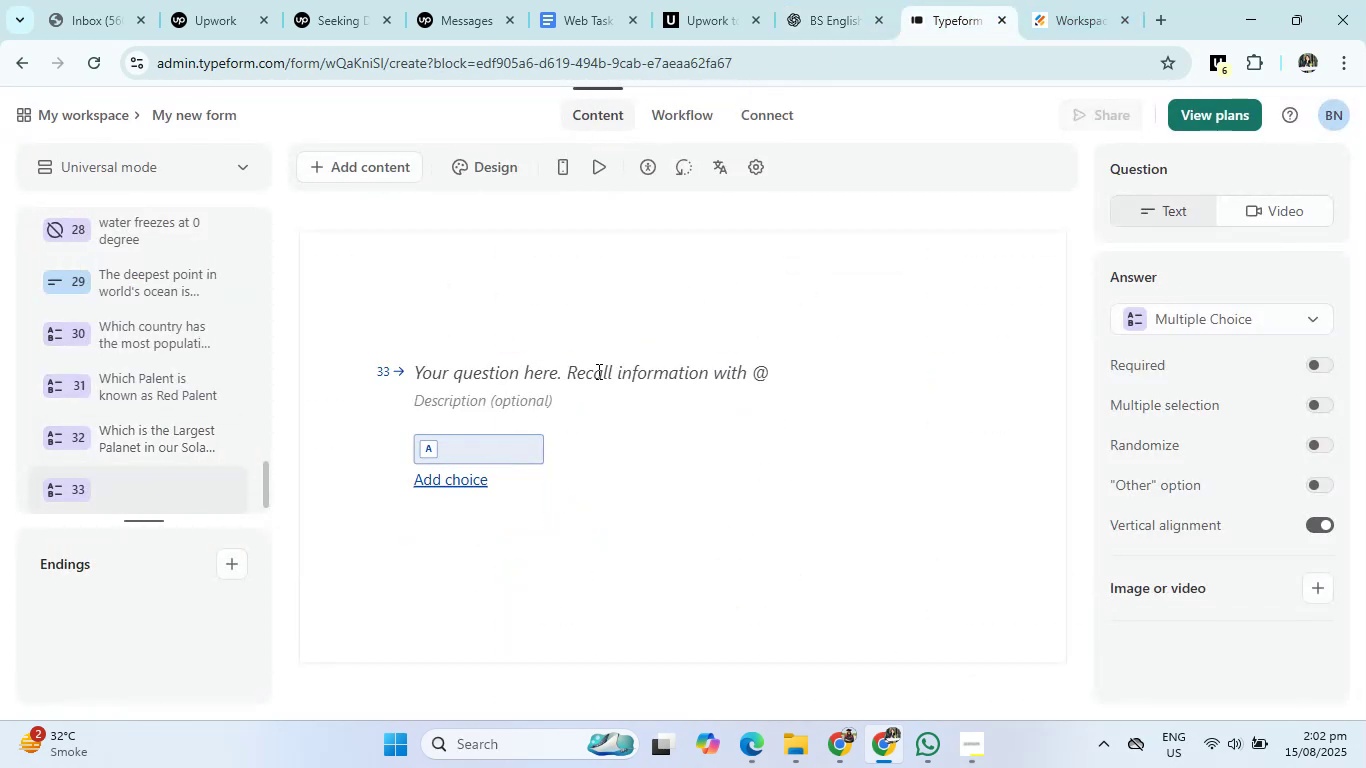 
left_click([597, 371])
 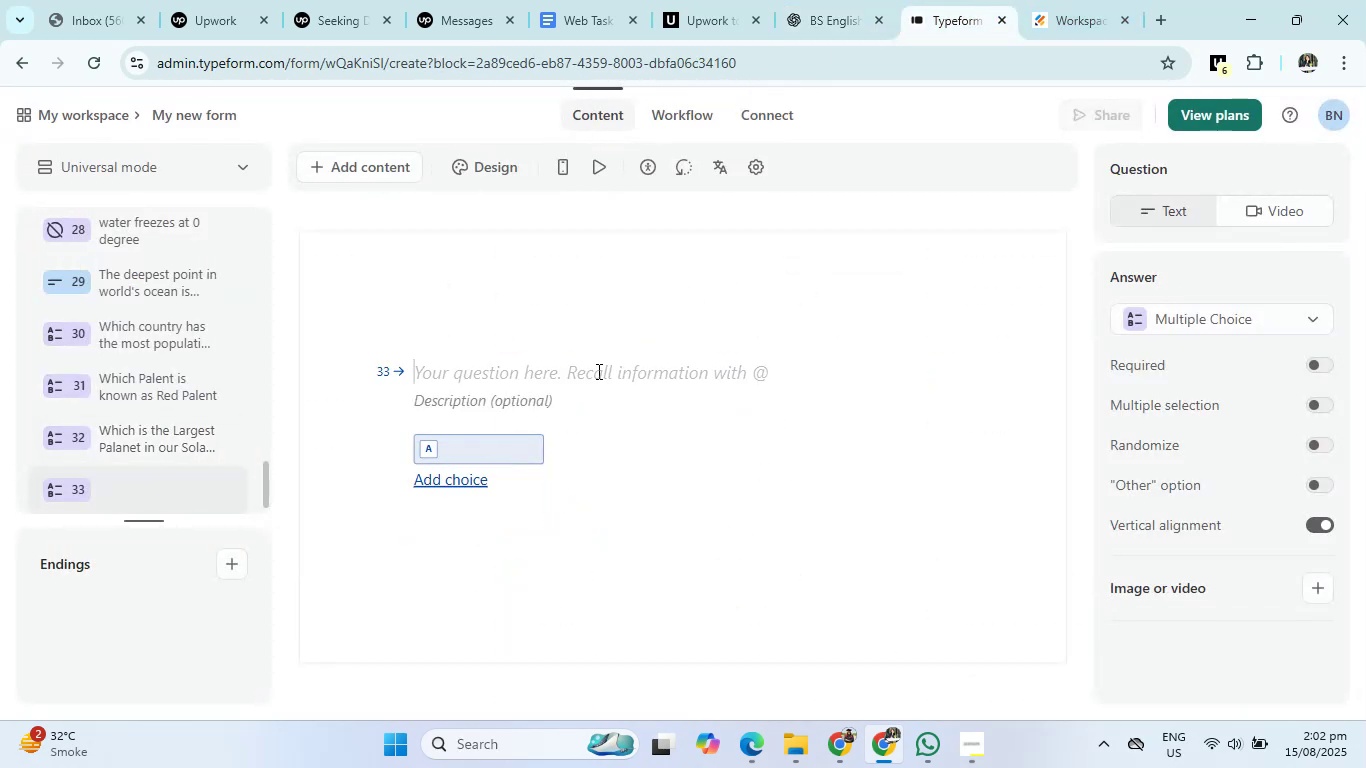 
type(Which country is known as a land of rising sun)
 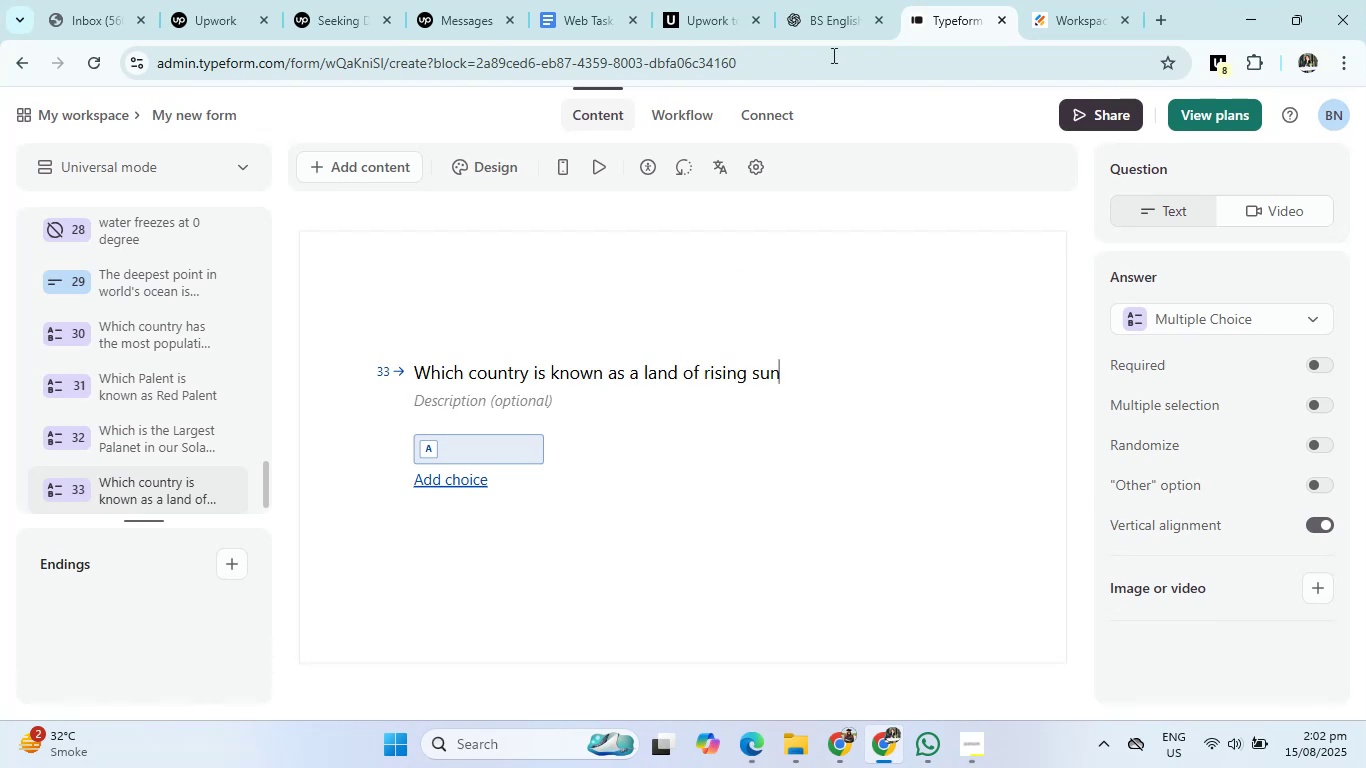 
left_click([835, 0])
 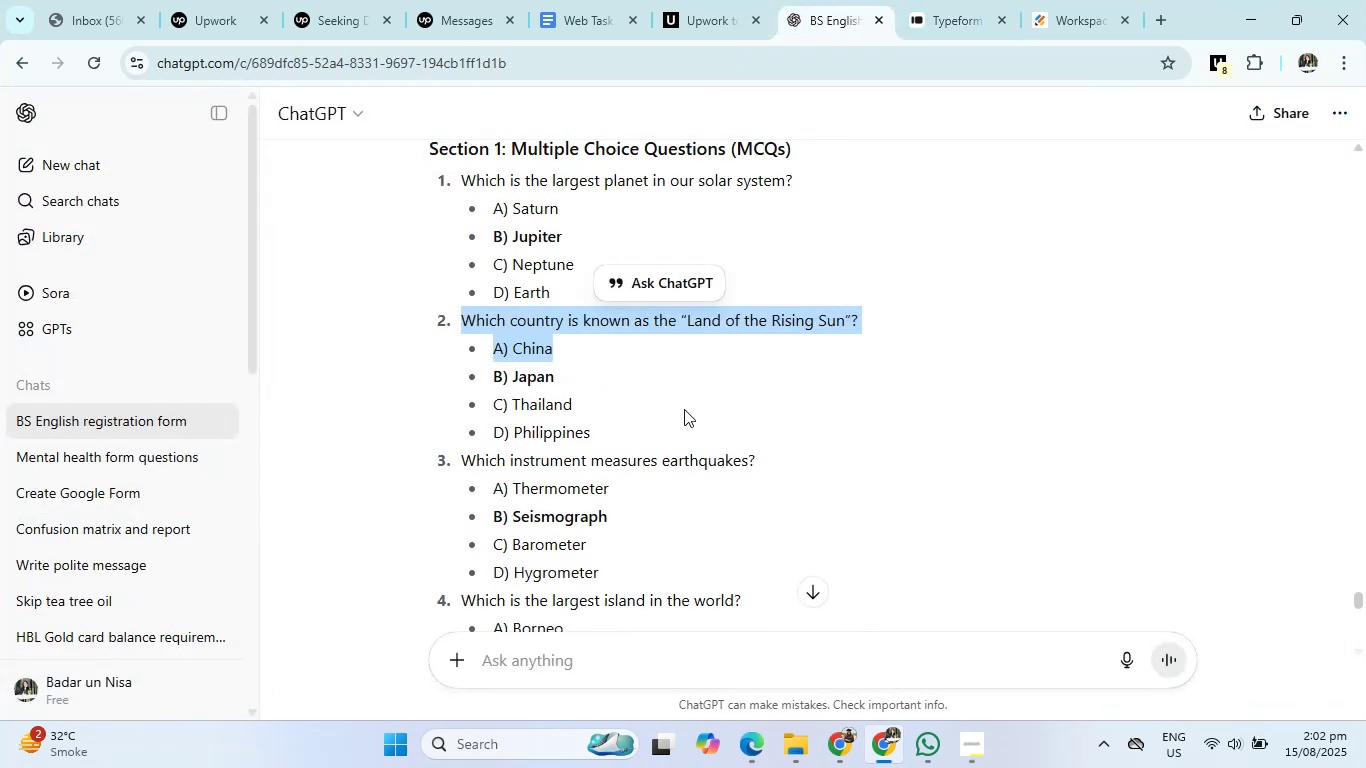 
left_click([643, 380])
 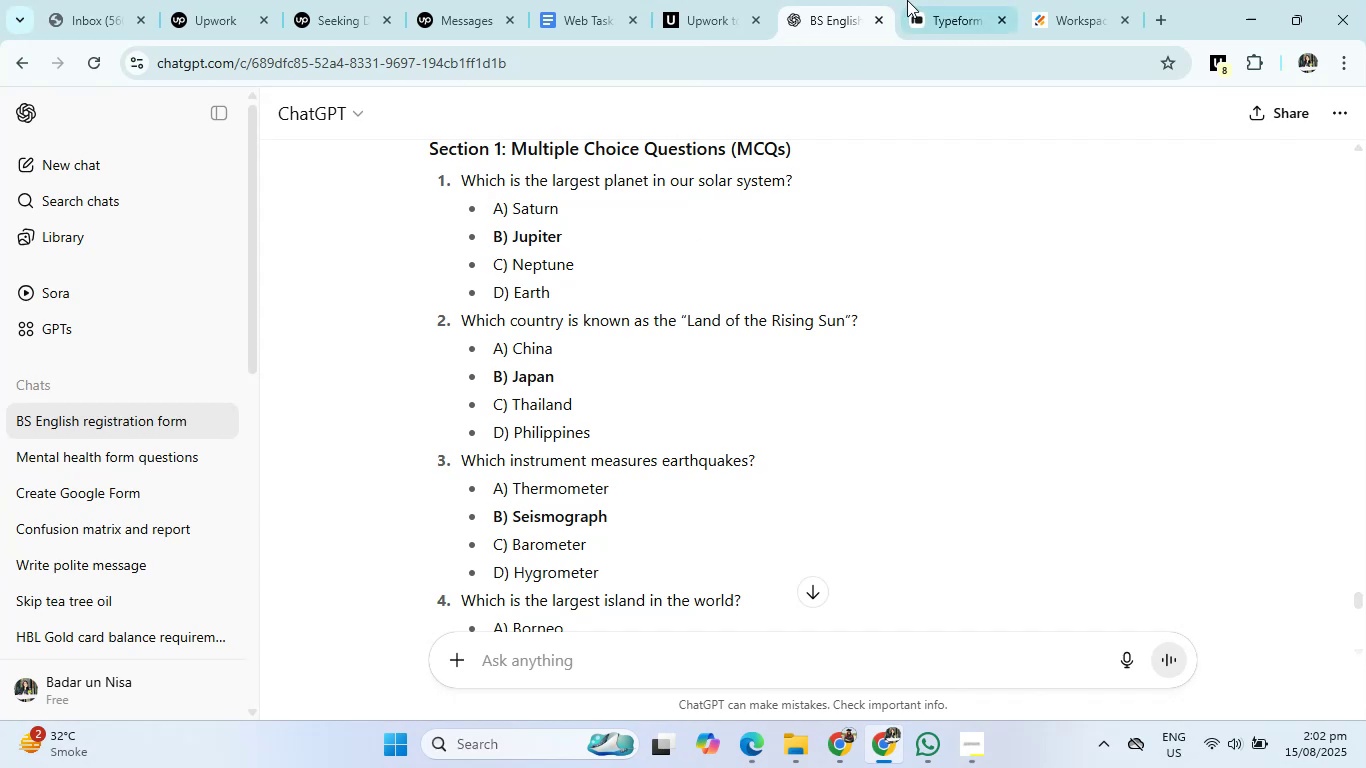 
left_click([932, 0])
 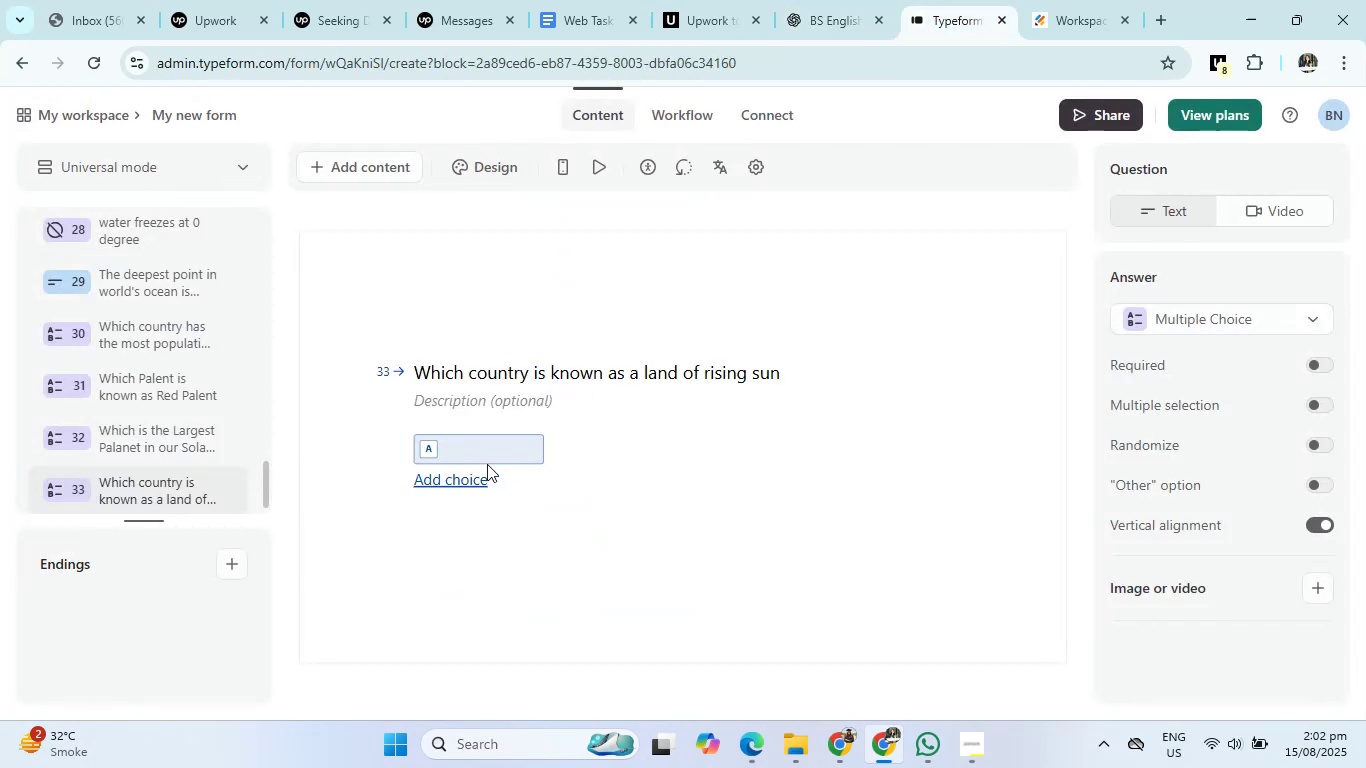 
left_click([491, 450])
 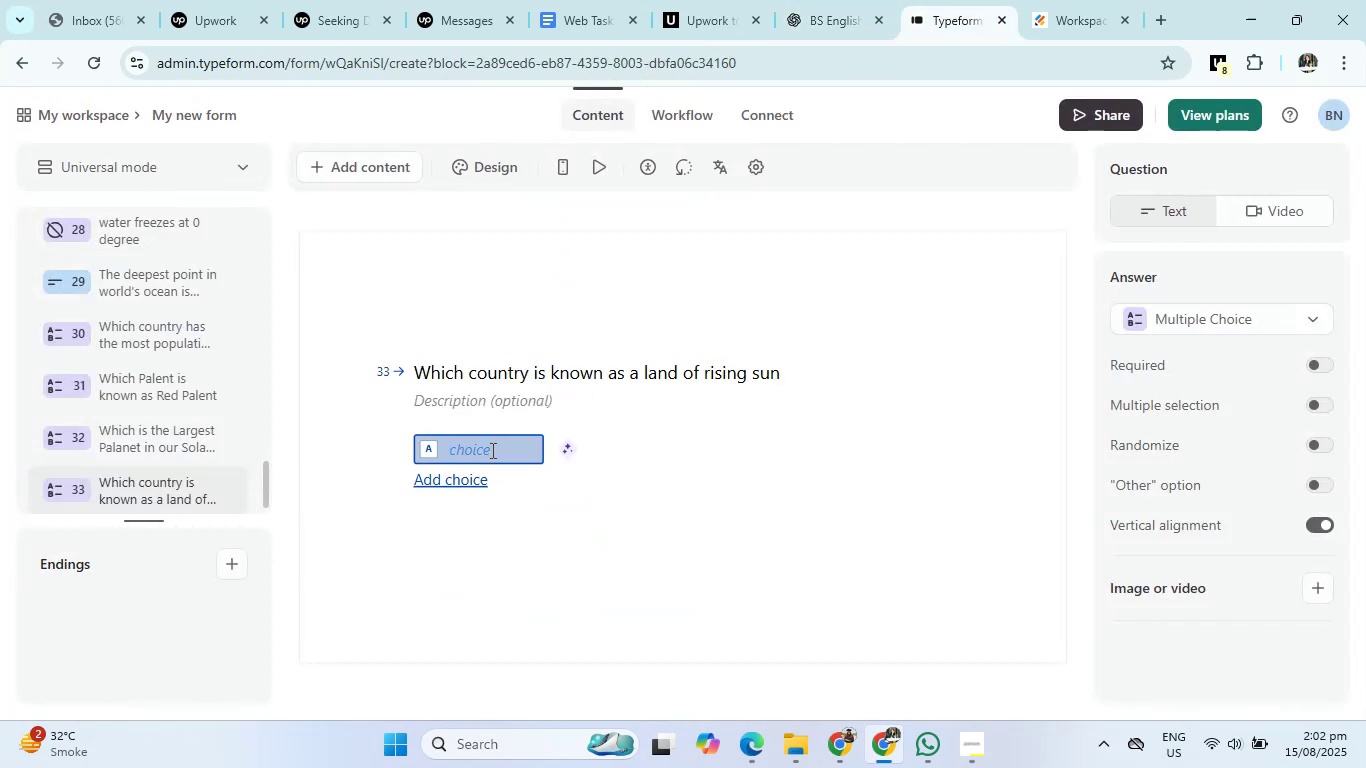 
type(Ci)
key(Backspace)
type(hina)
 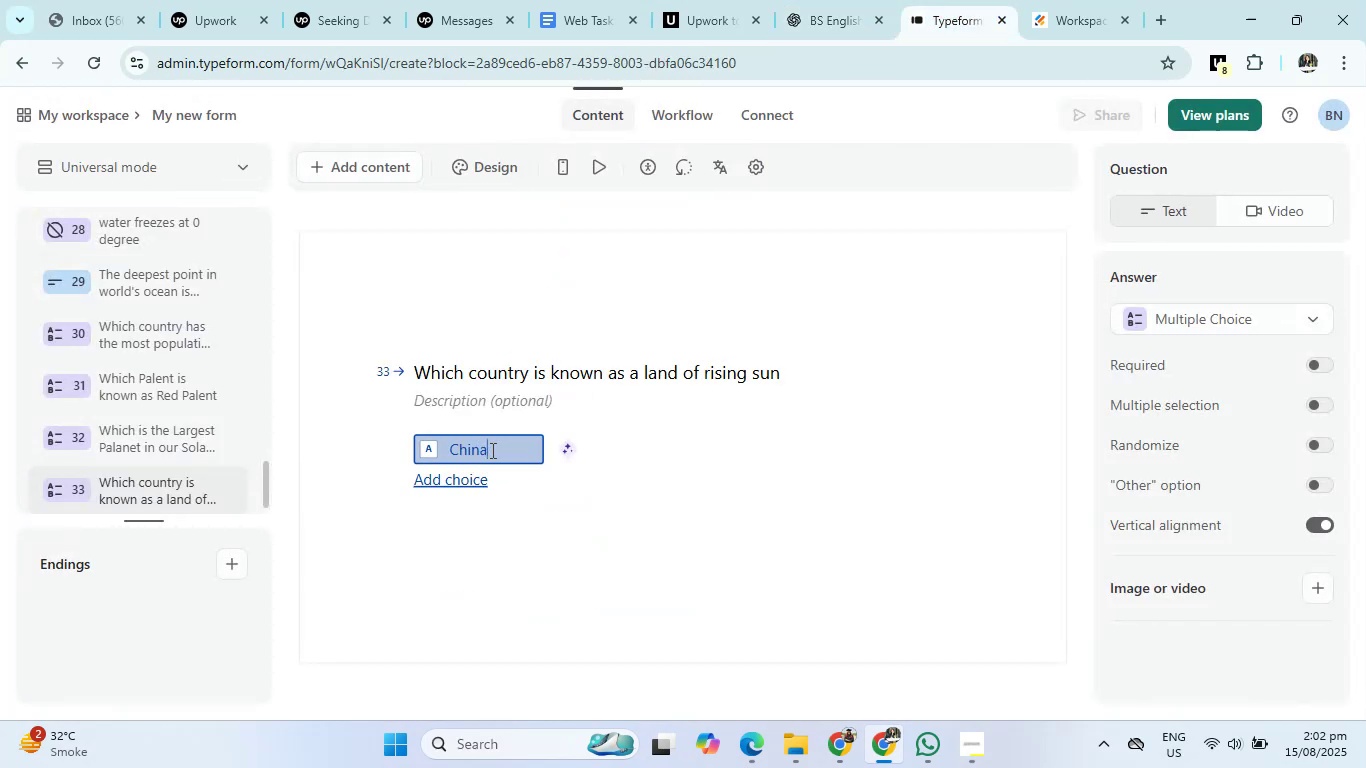 
key(Enter)
 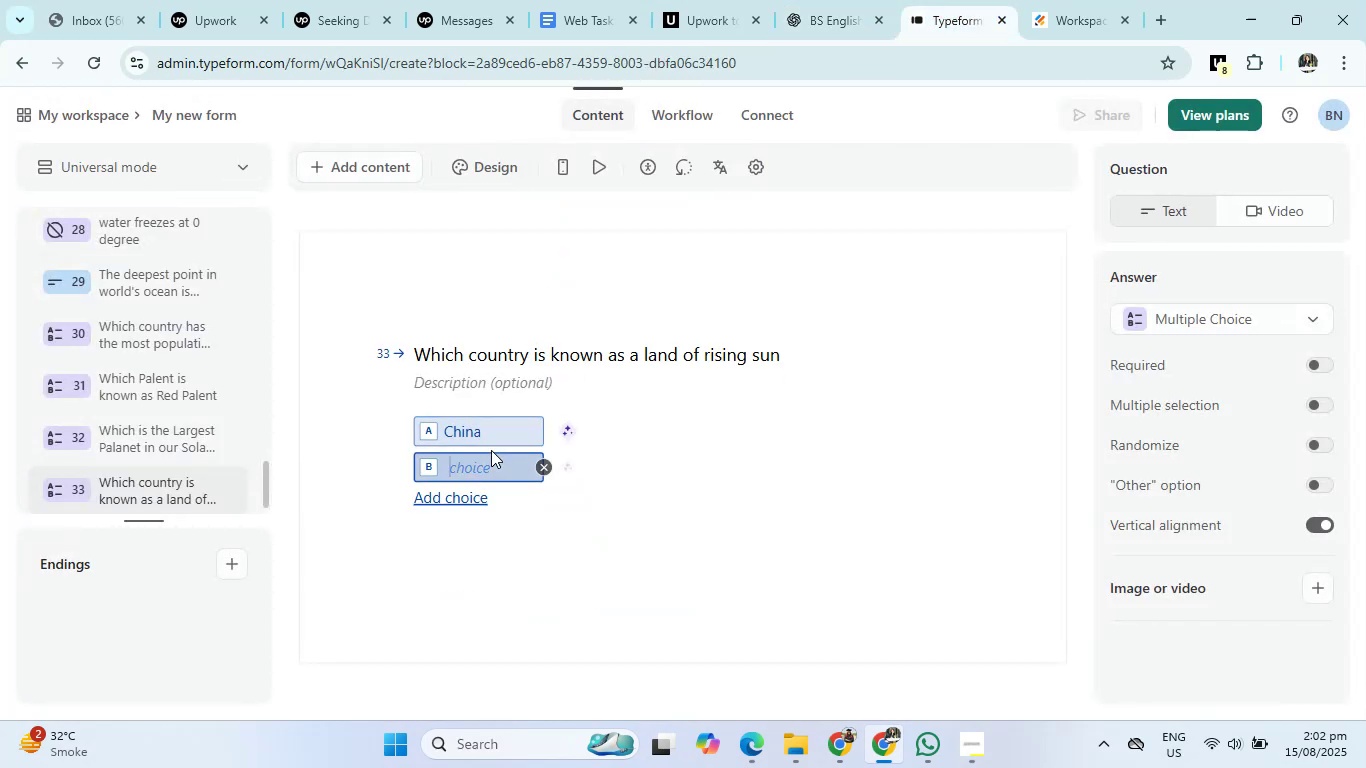 
type(Japan)
 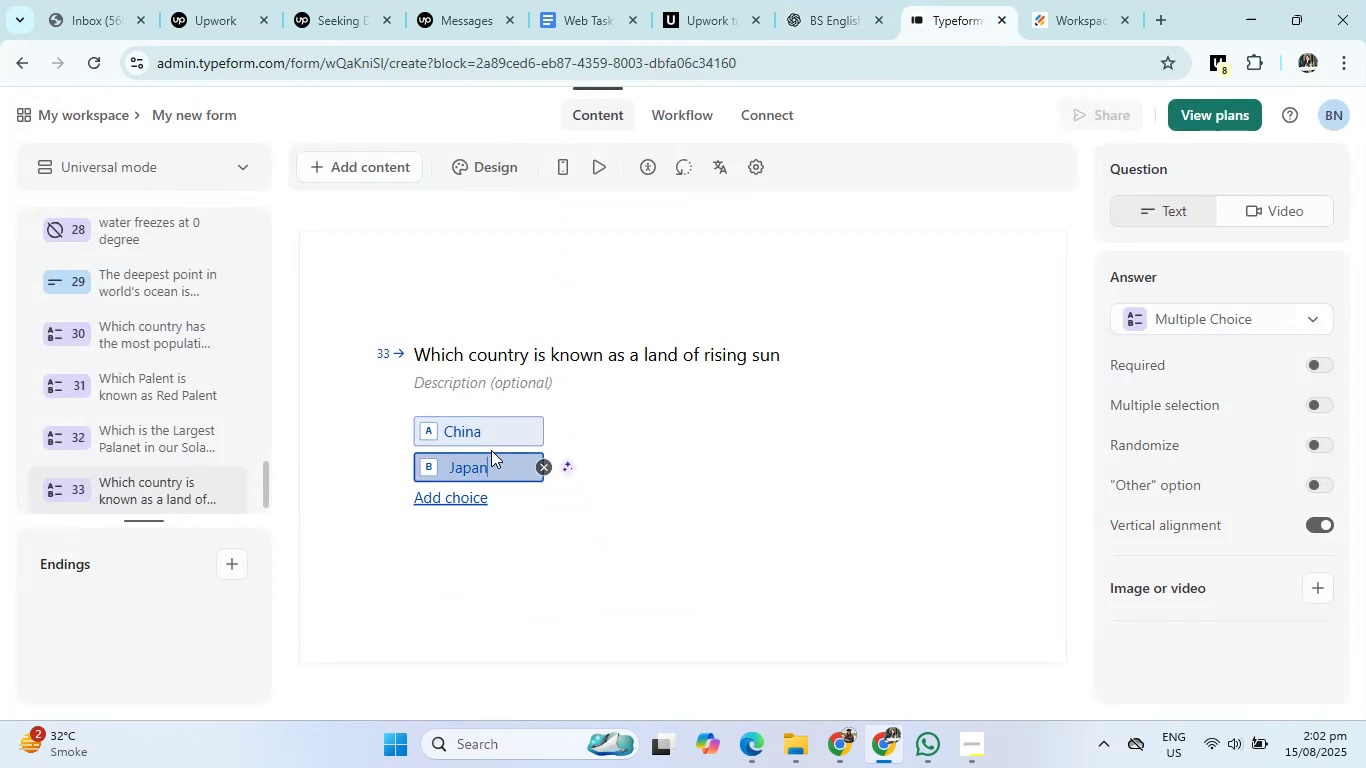 
key(Enter)
 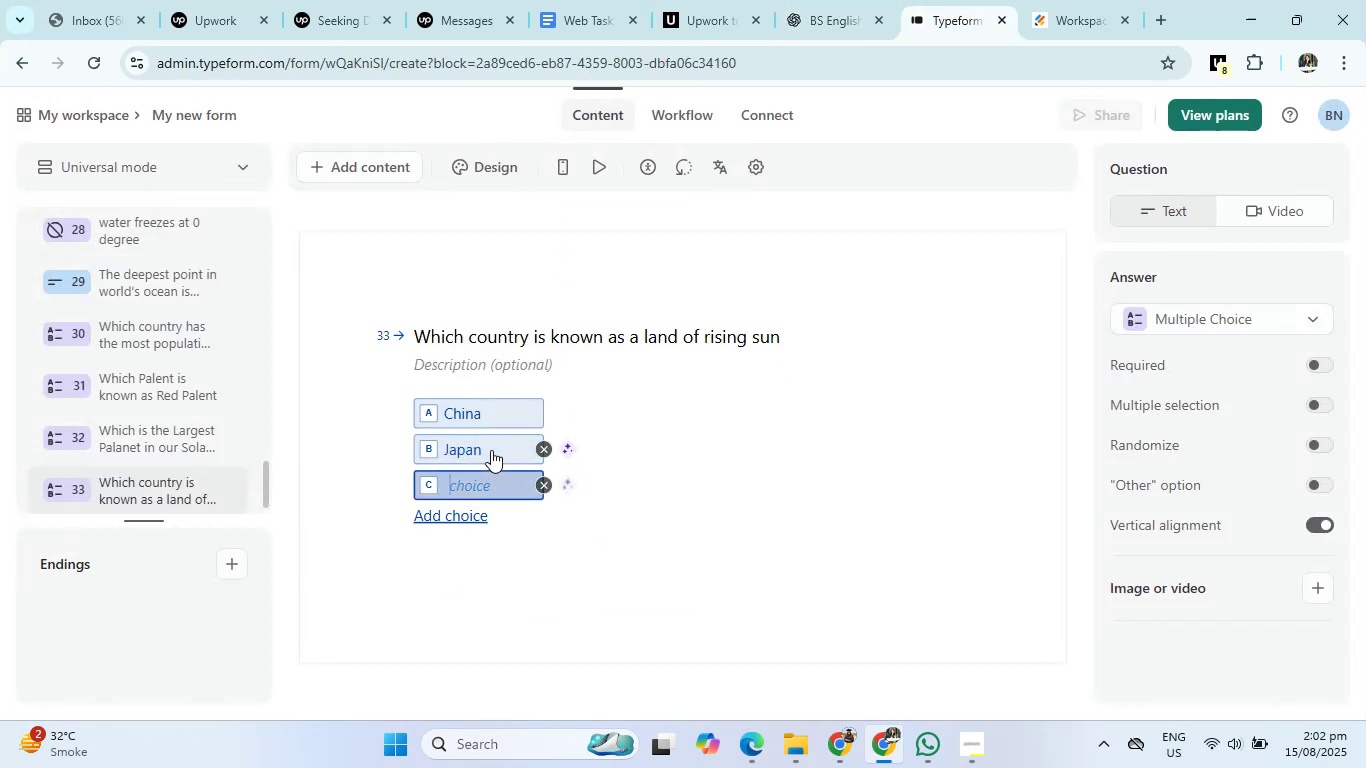 
type(Thailand)
 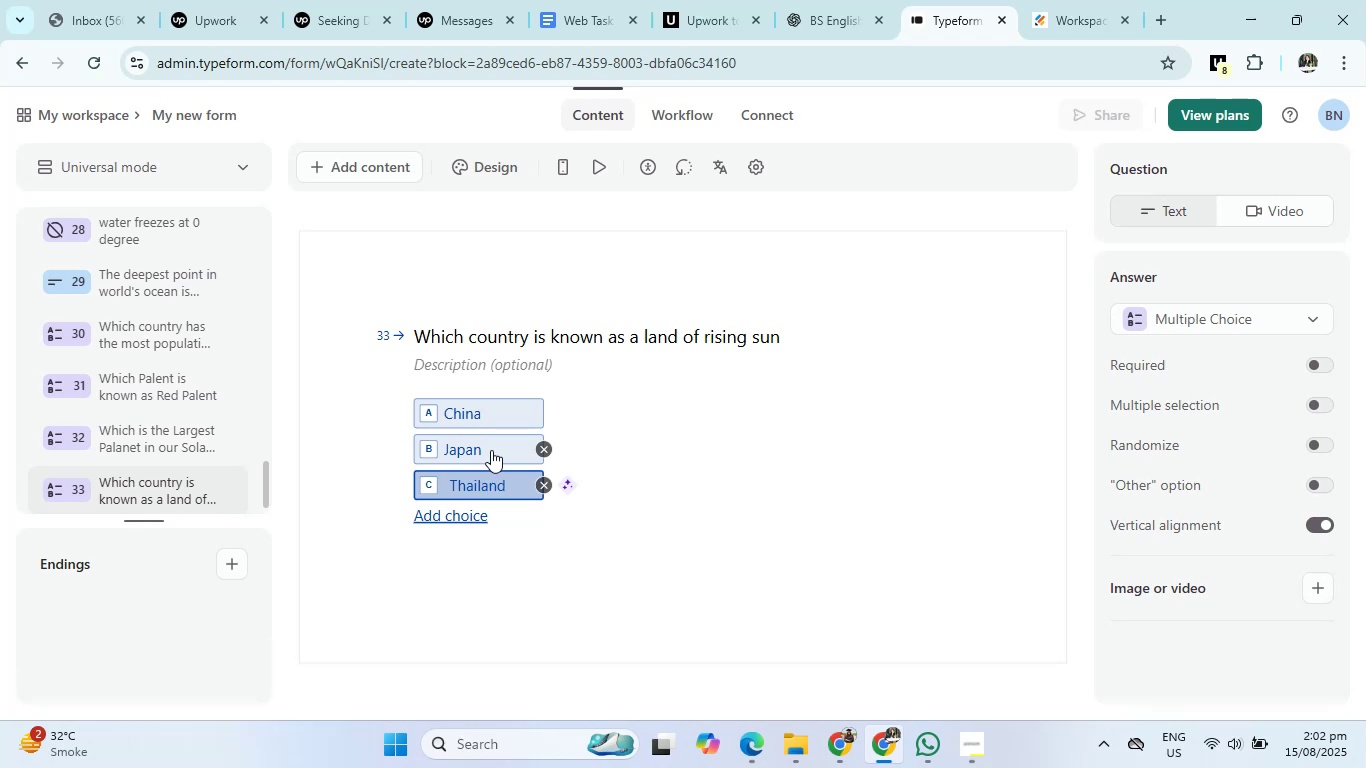 
key(Enter)
 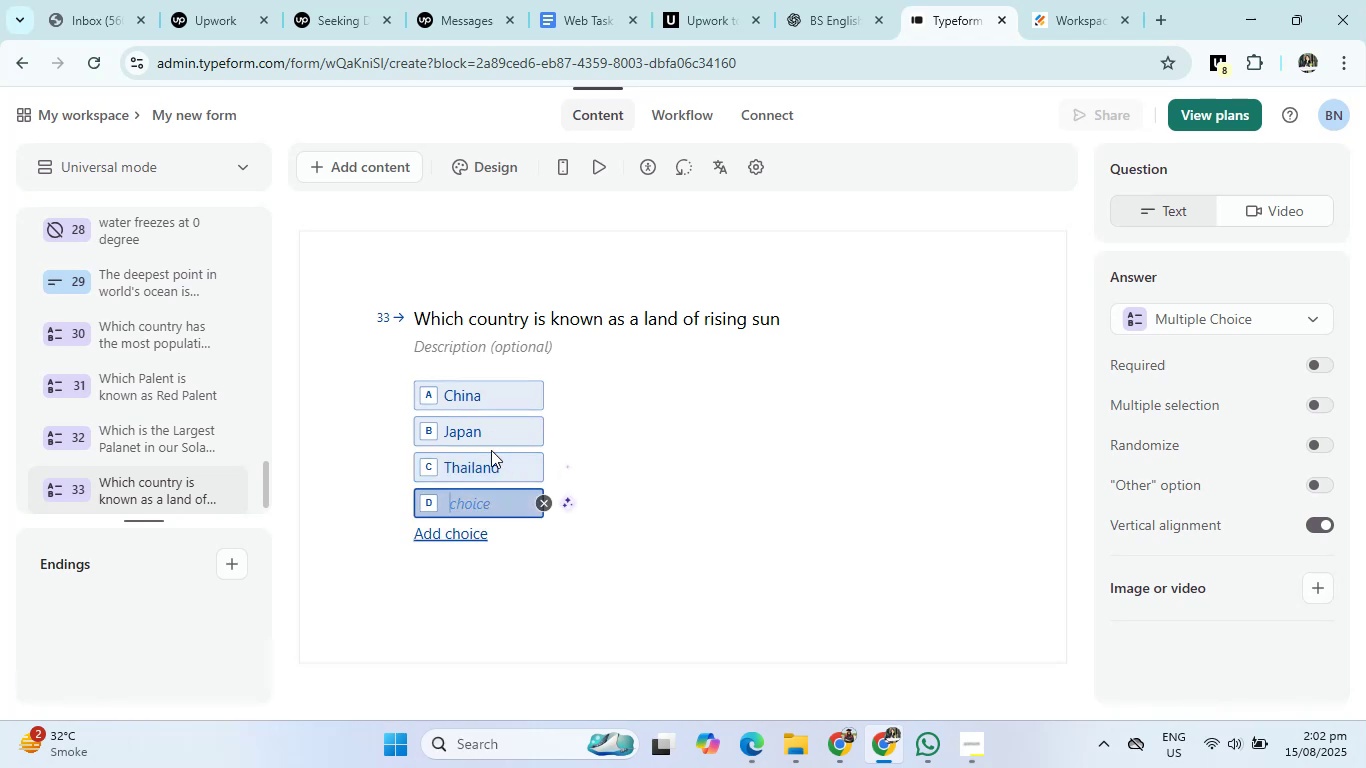 
type(USA)
 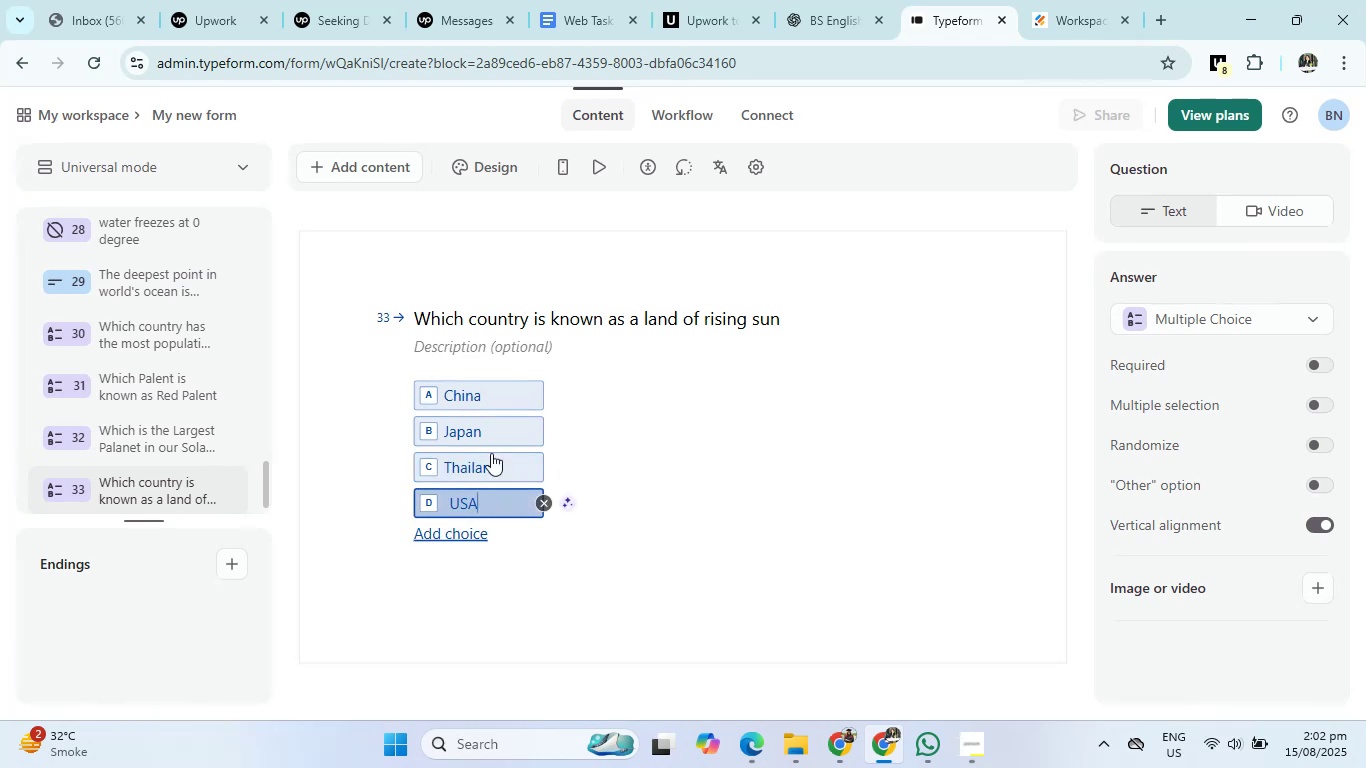 
left_click([798, 0])
 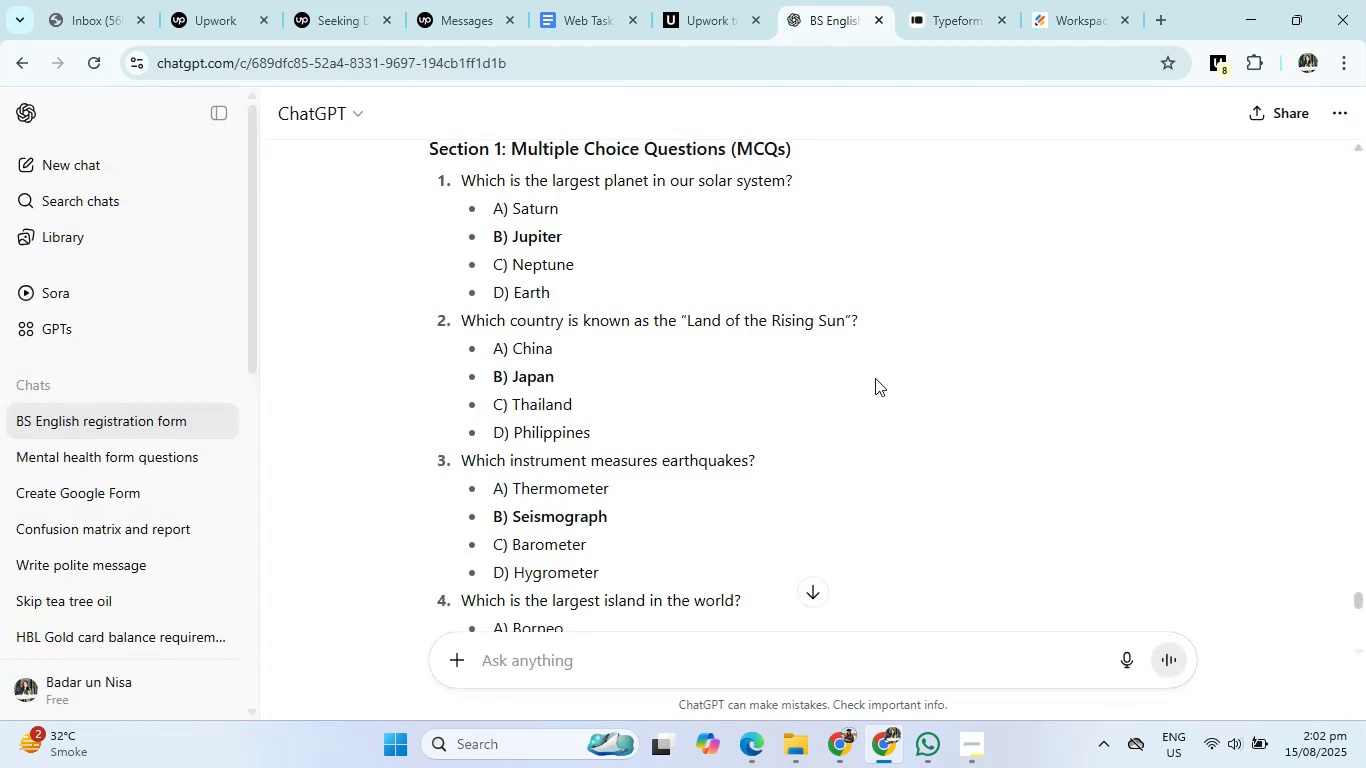 
scroll: coordinate [874, 421], scroll_direction: down, amount: 1.0
 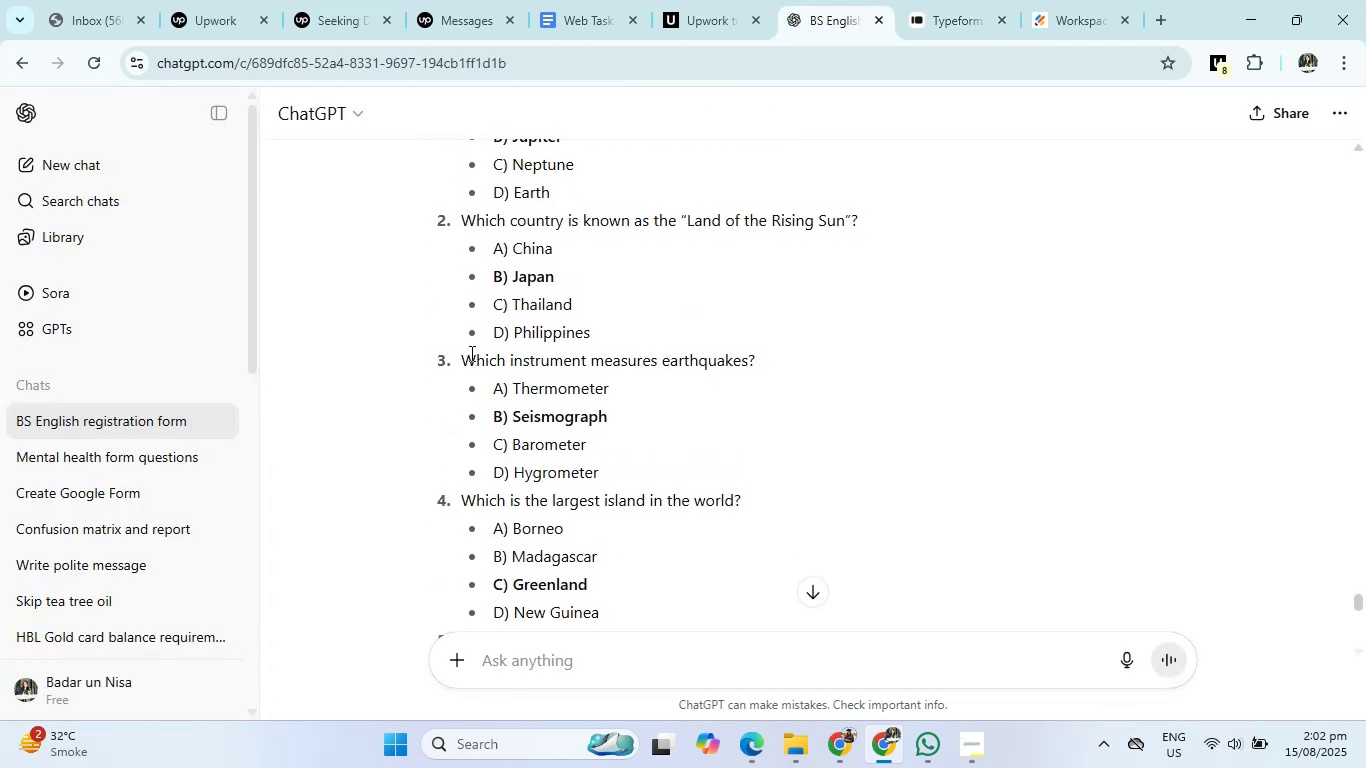 
left_click_drag(start_coordinate=[464, 353], to_coordinate=[748, 350])
 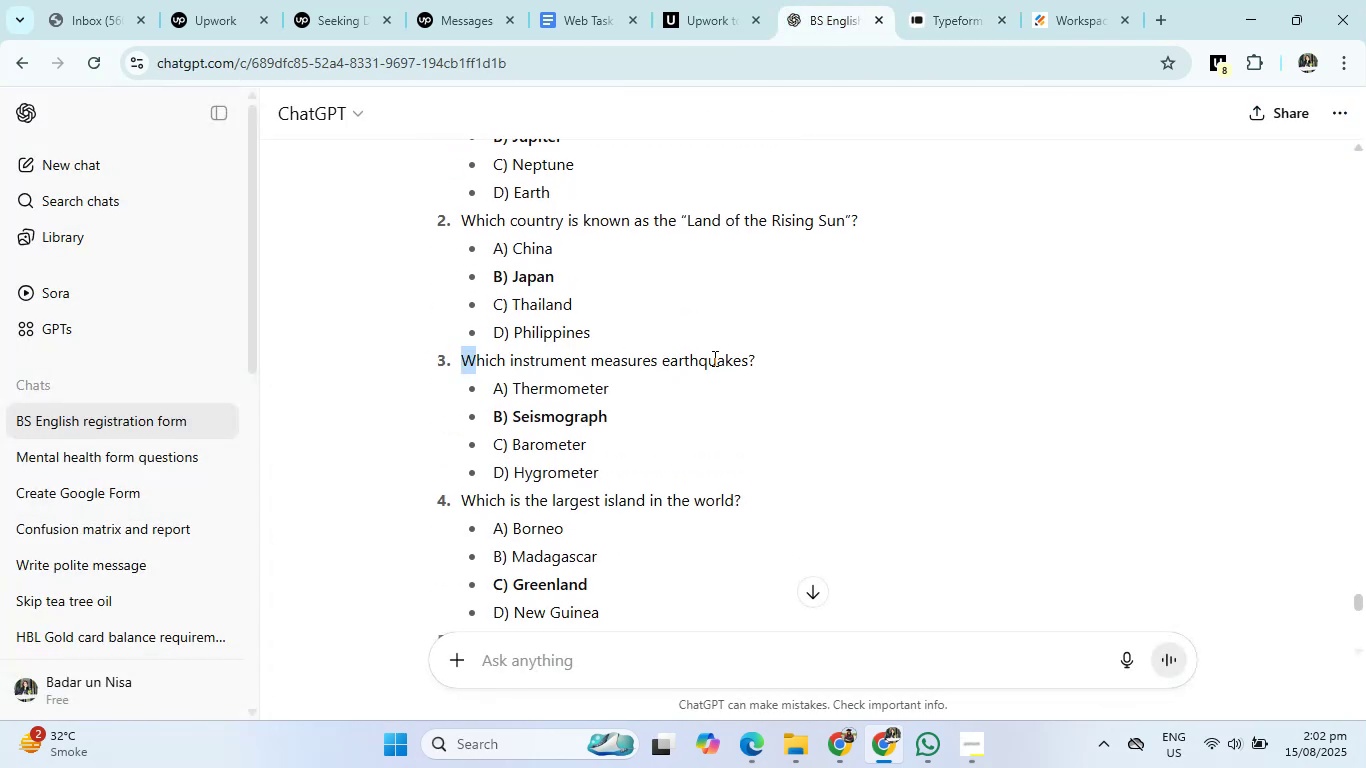 
left_click([704, 359])
 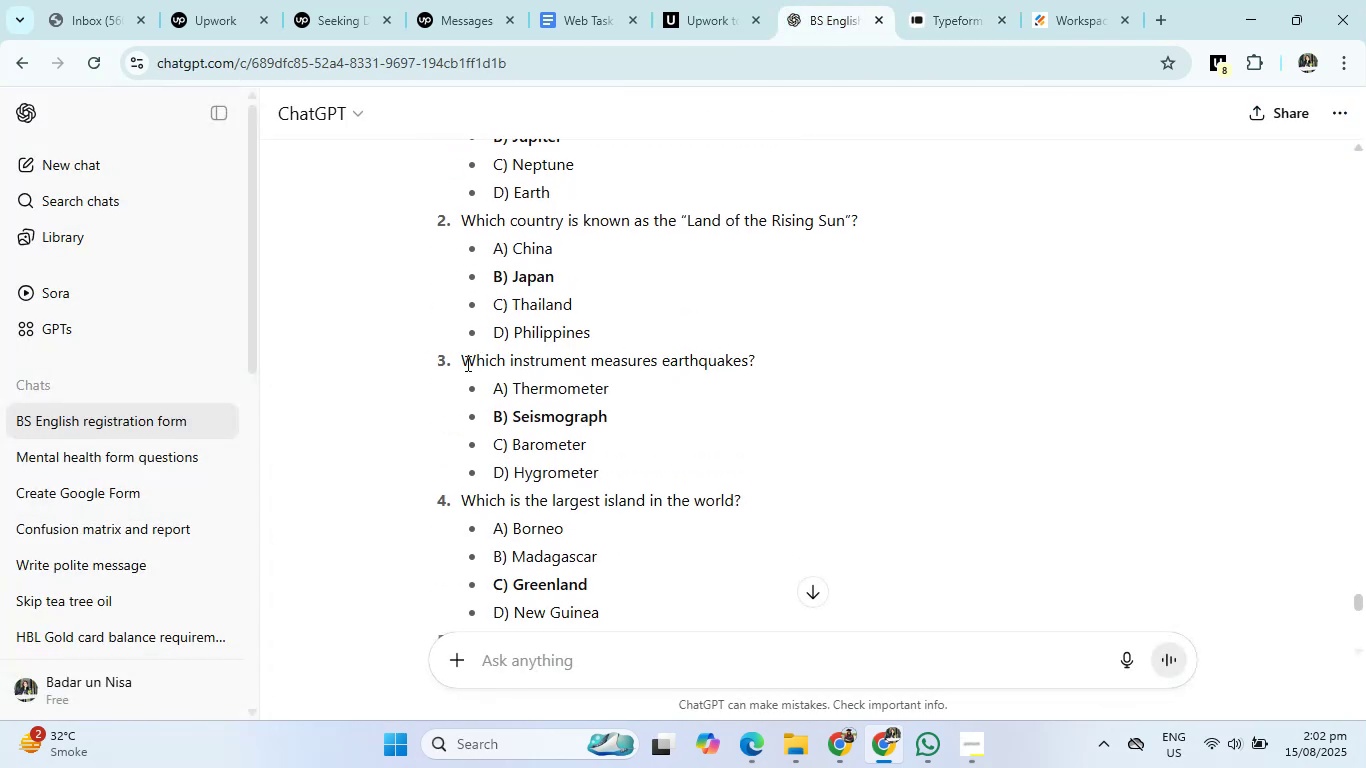 
left_click_drag(start_coordinate=[461, 363], to_coordinate=[822, 363])
 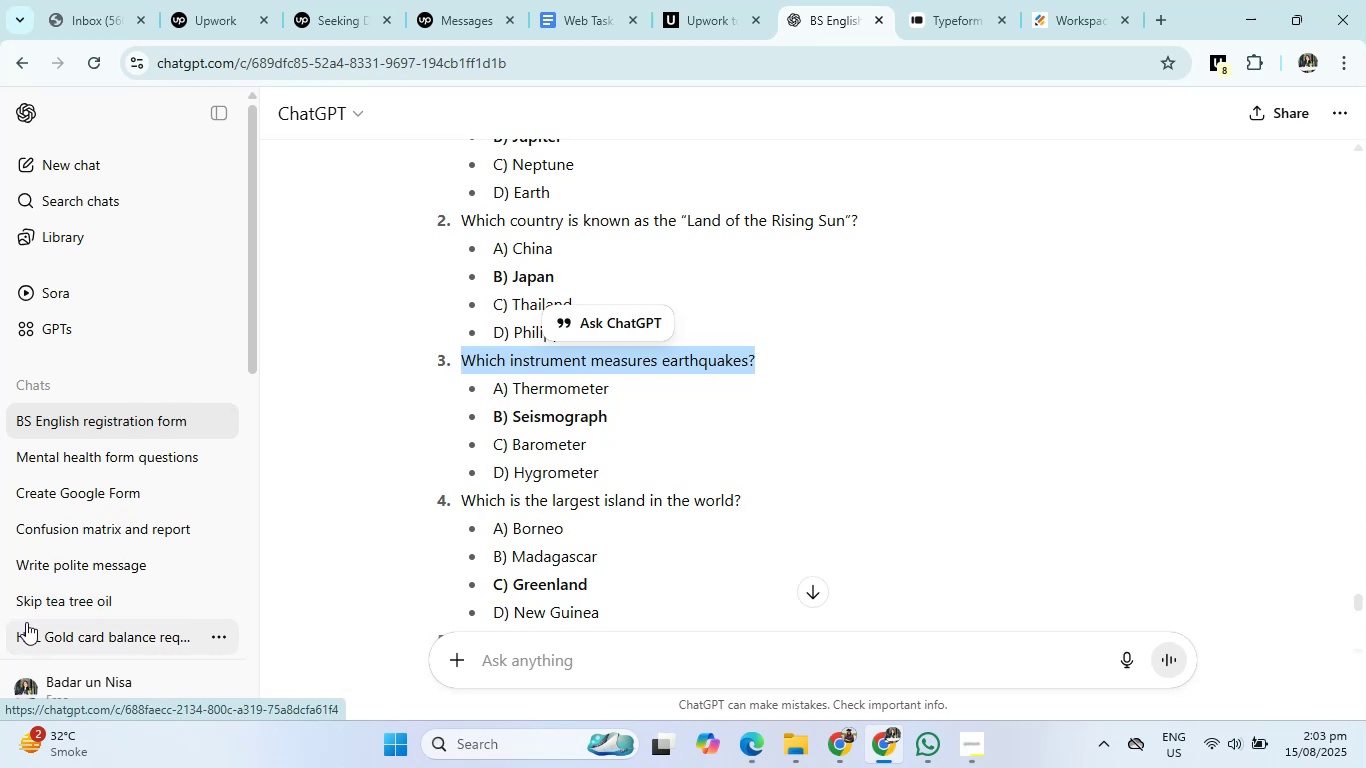 
wait(15.87)
 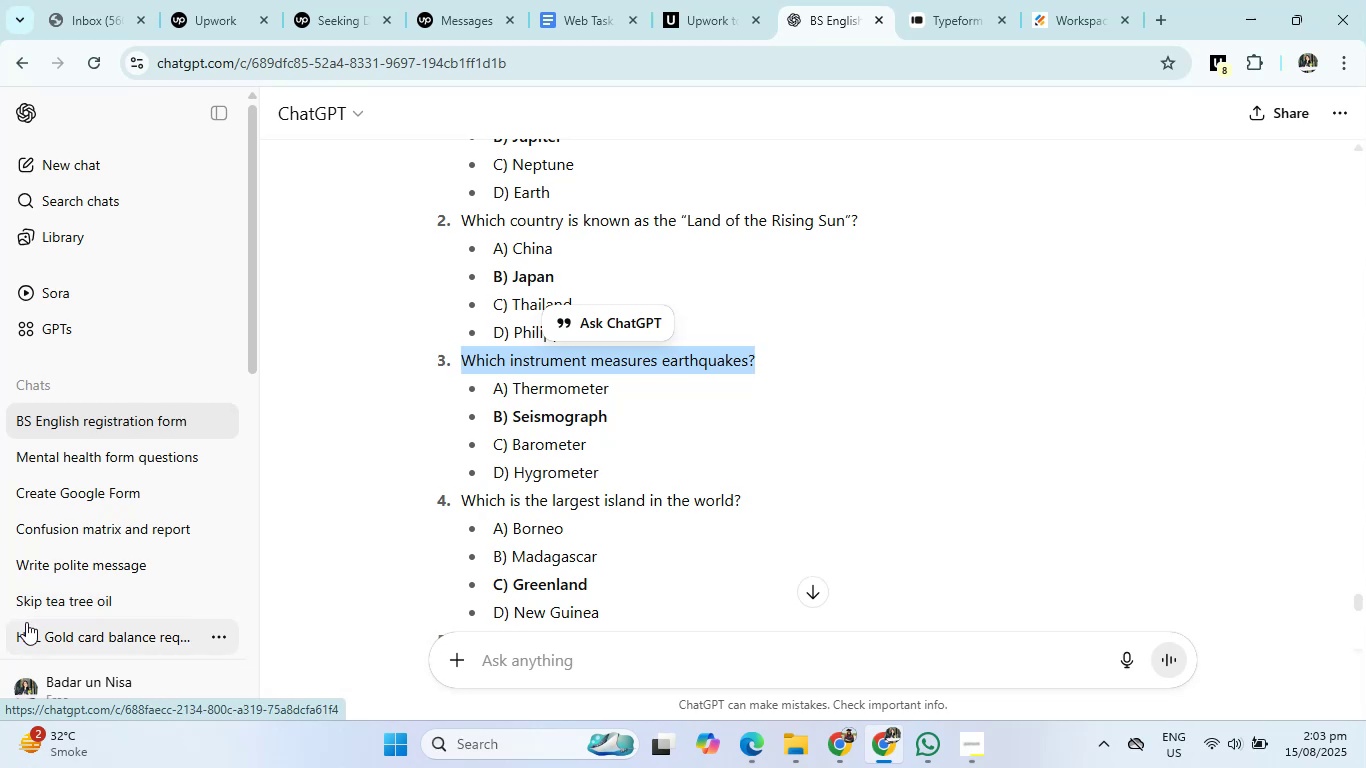 
left_click([971, 0])
 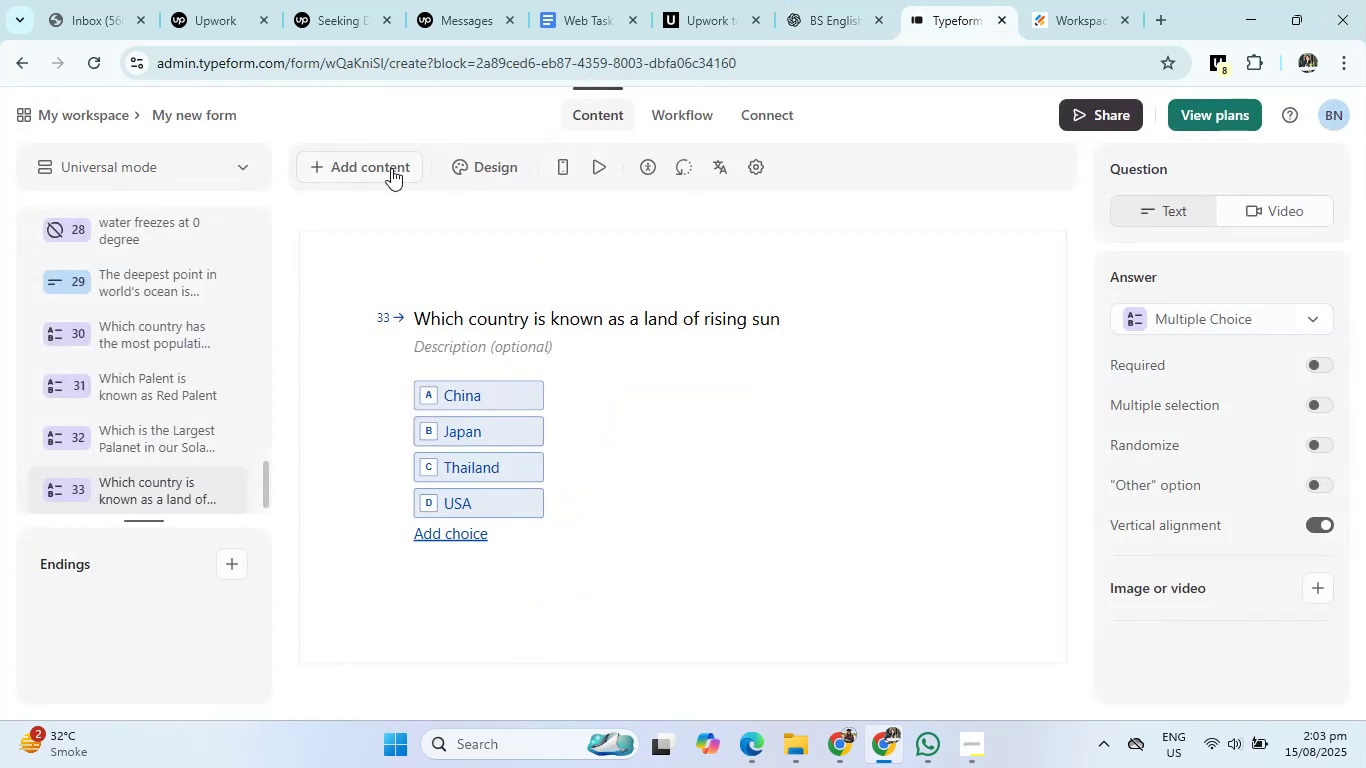 
left_click([388, 165])
 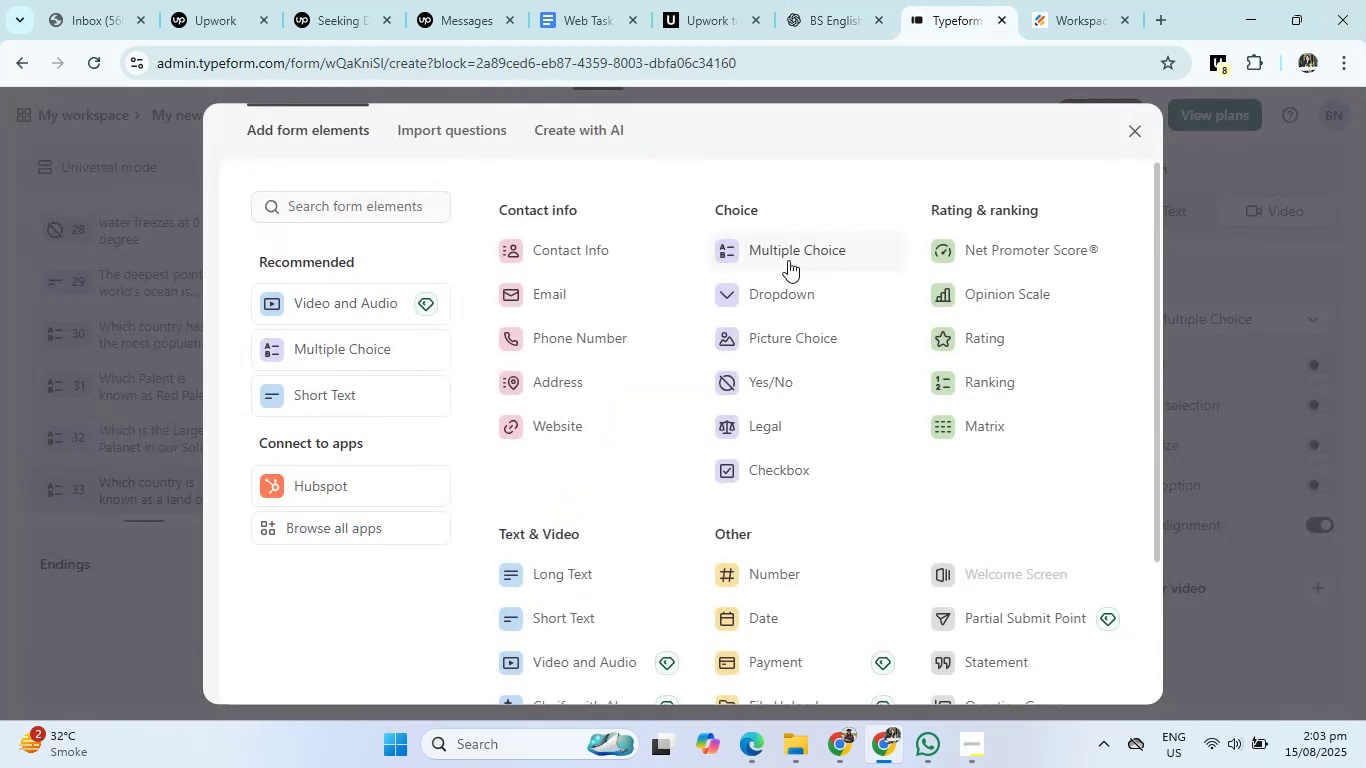 
left_click([788, 260])
 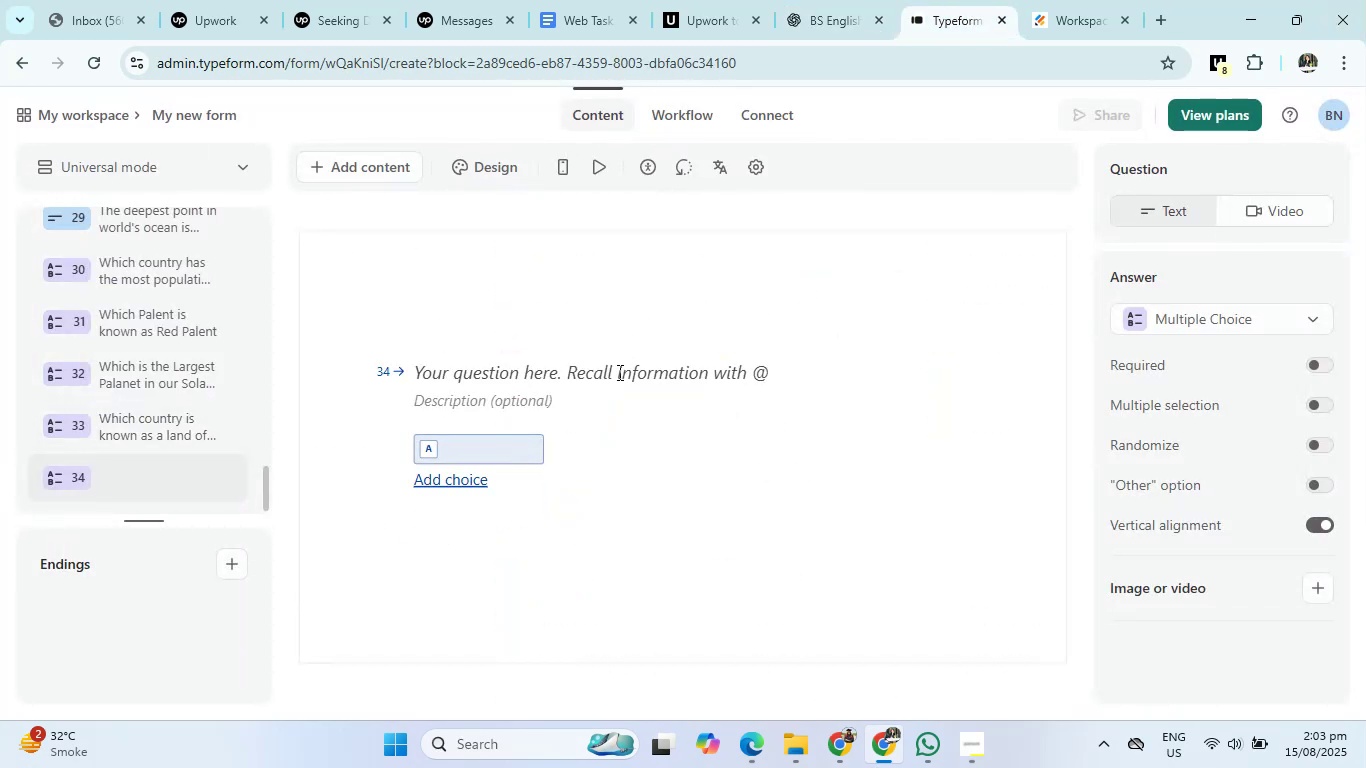 
left_click([617, 373])
 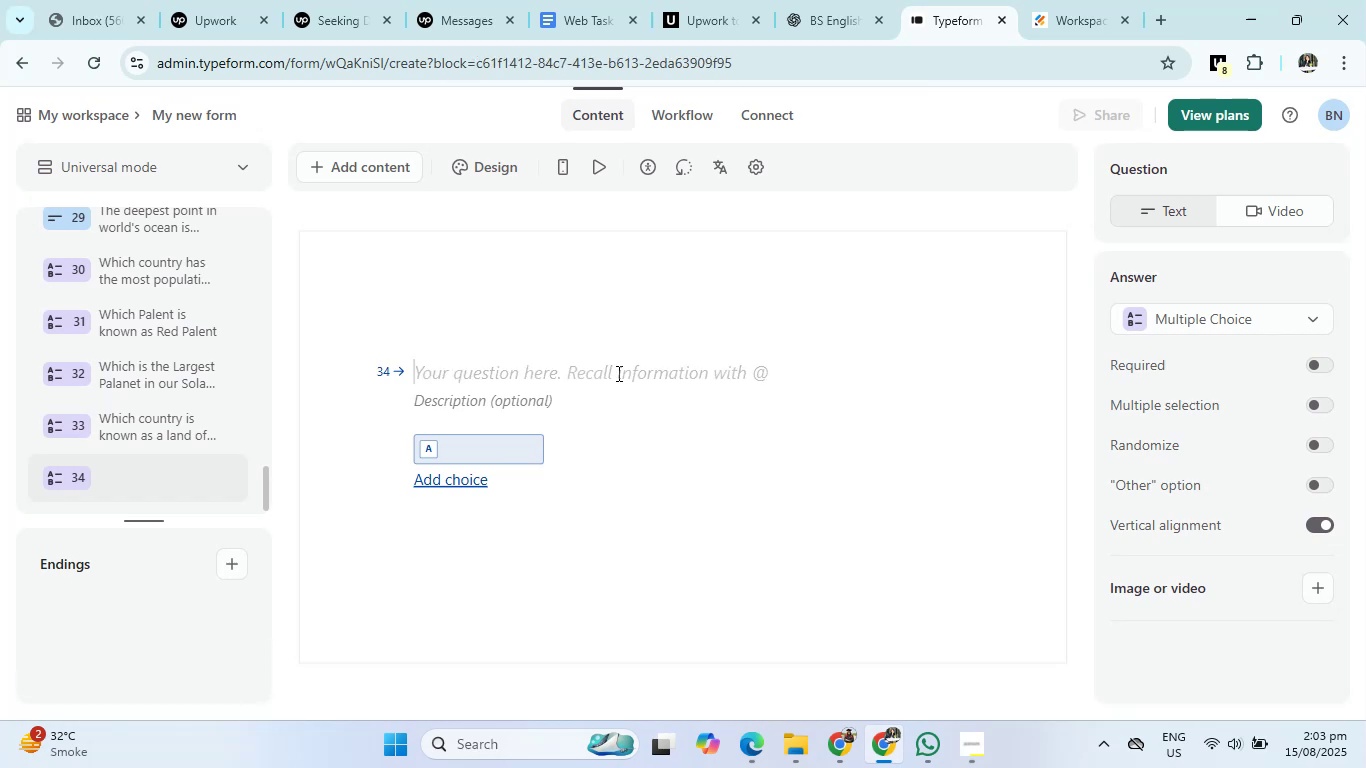 
type(Which instrument measure earthquick)
 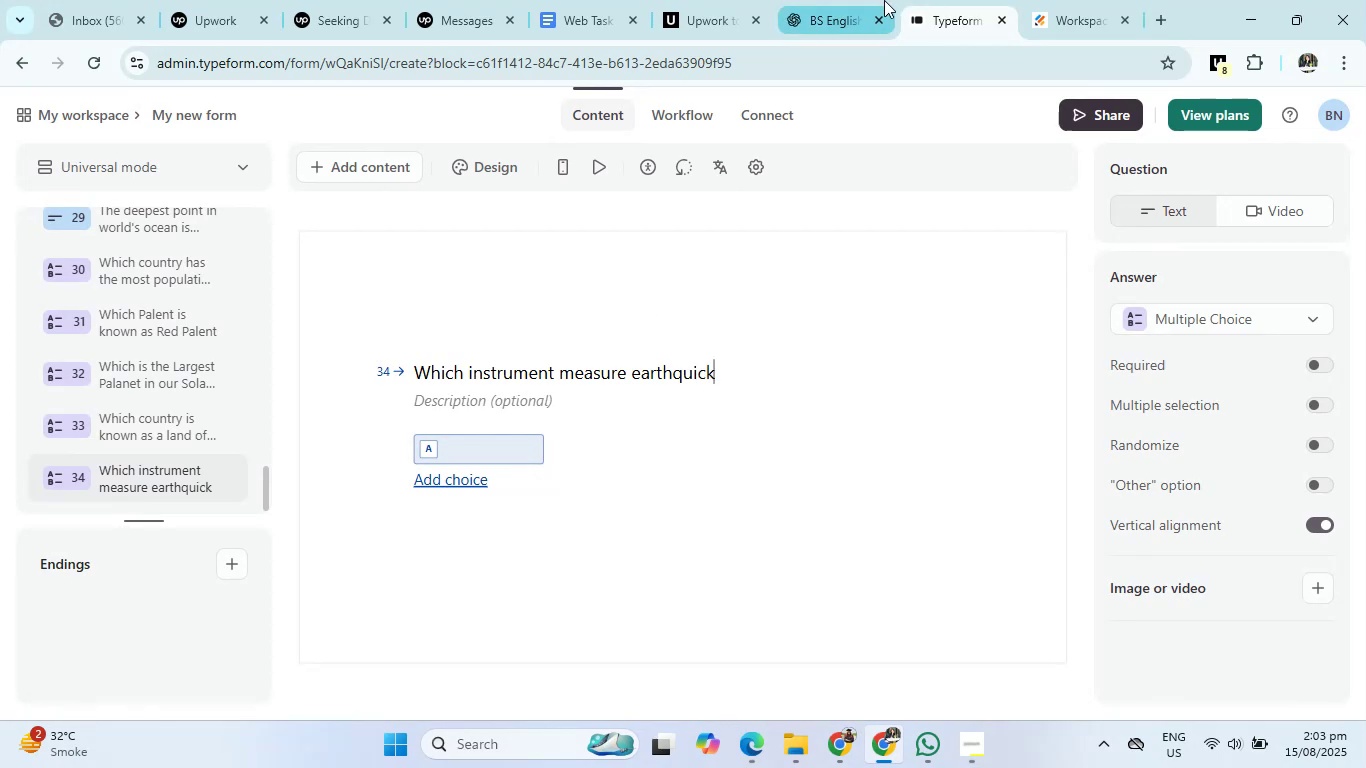 
left_click([881, 0])
 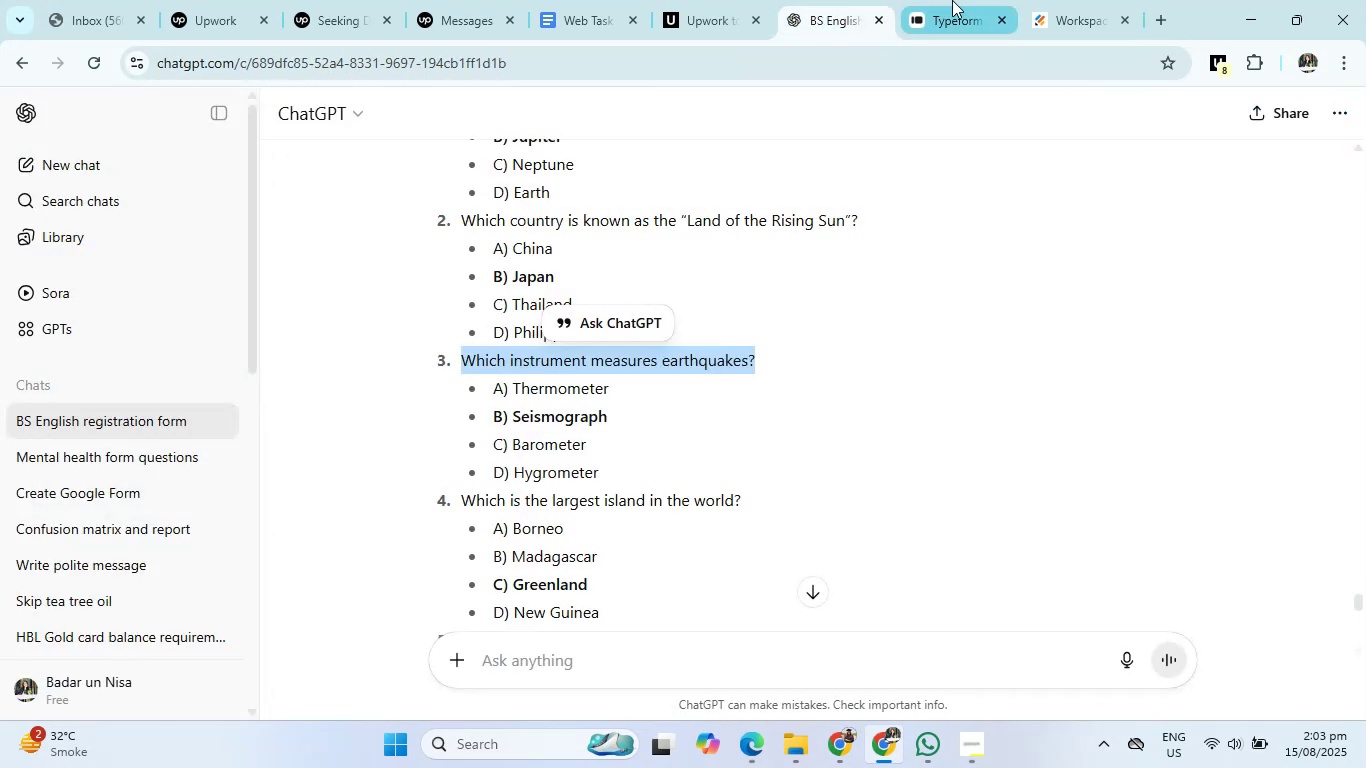 
left_click([959, 0])
 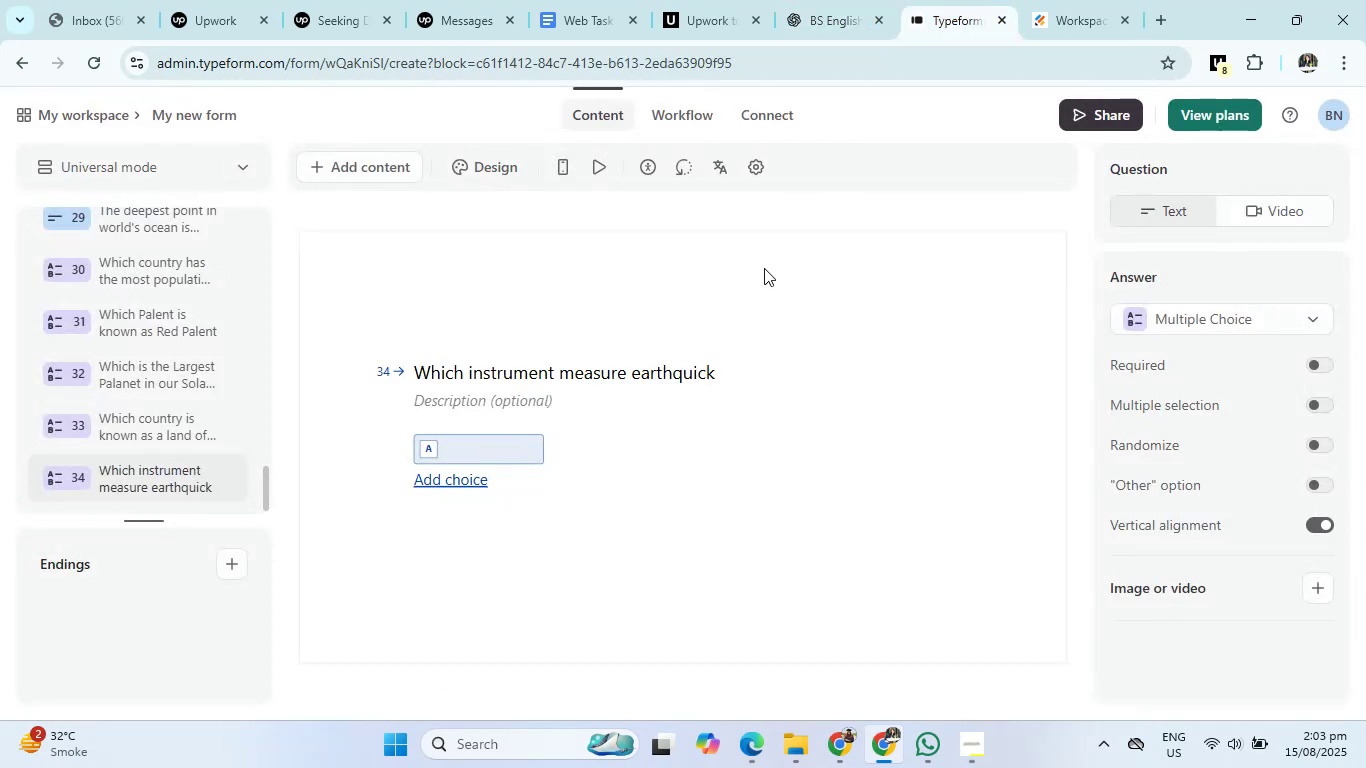 
key(Backspace)
key(Backspace)
key(Backspace)
type(akes?)
 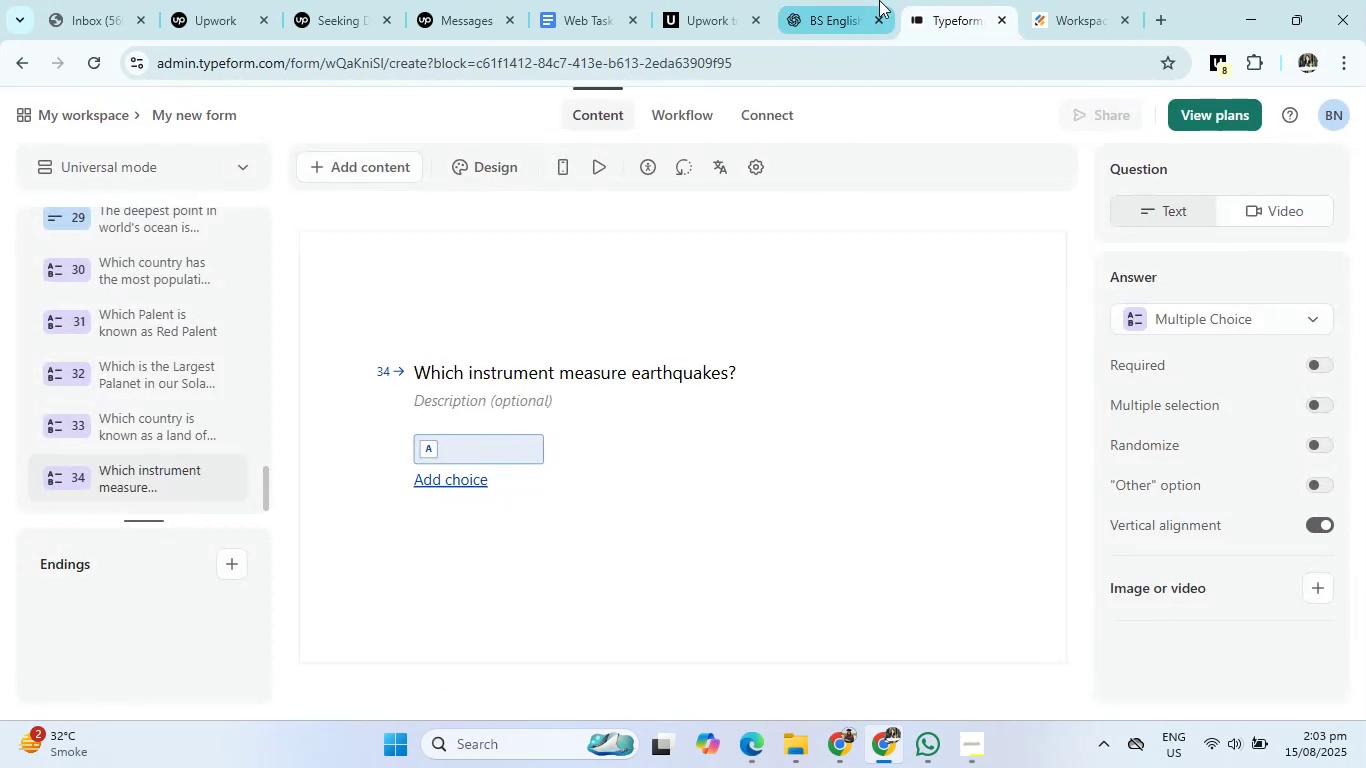 
left_click([879, 0])
 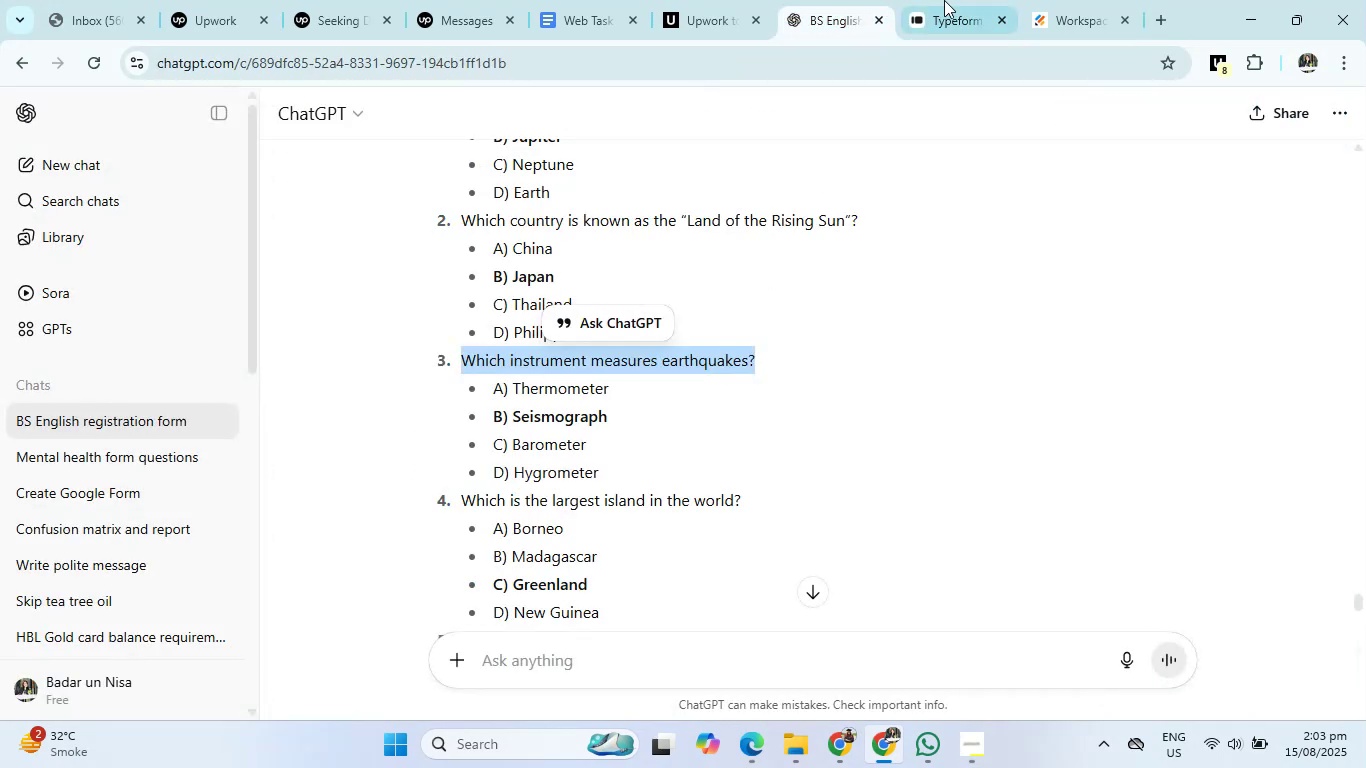 
left_click([958, 0])
 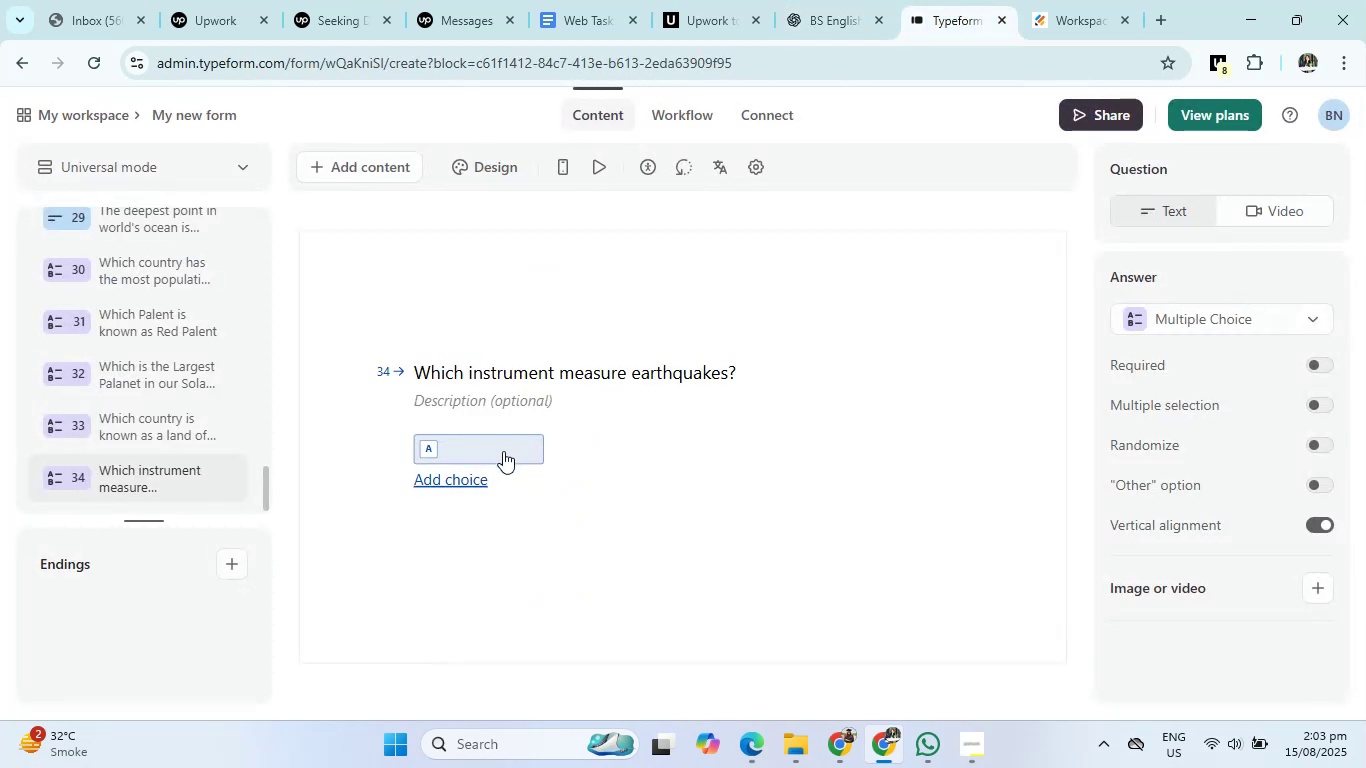 
left_click([503, 451])
 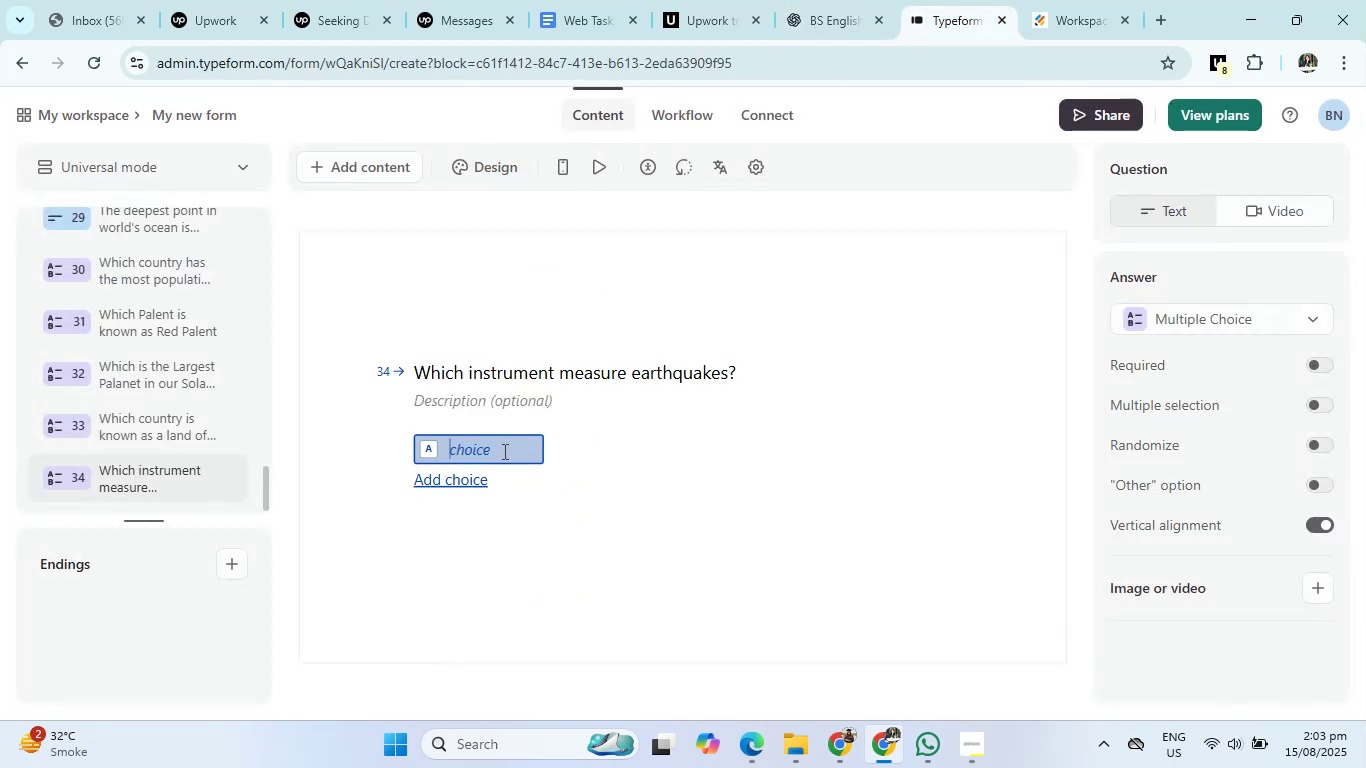 
type(sesimograph)
 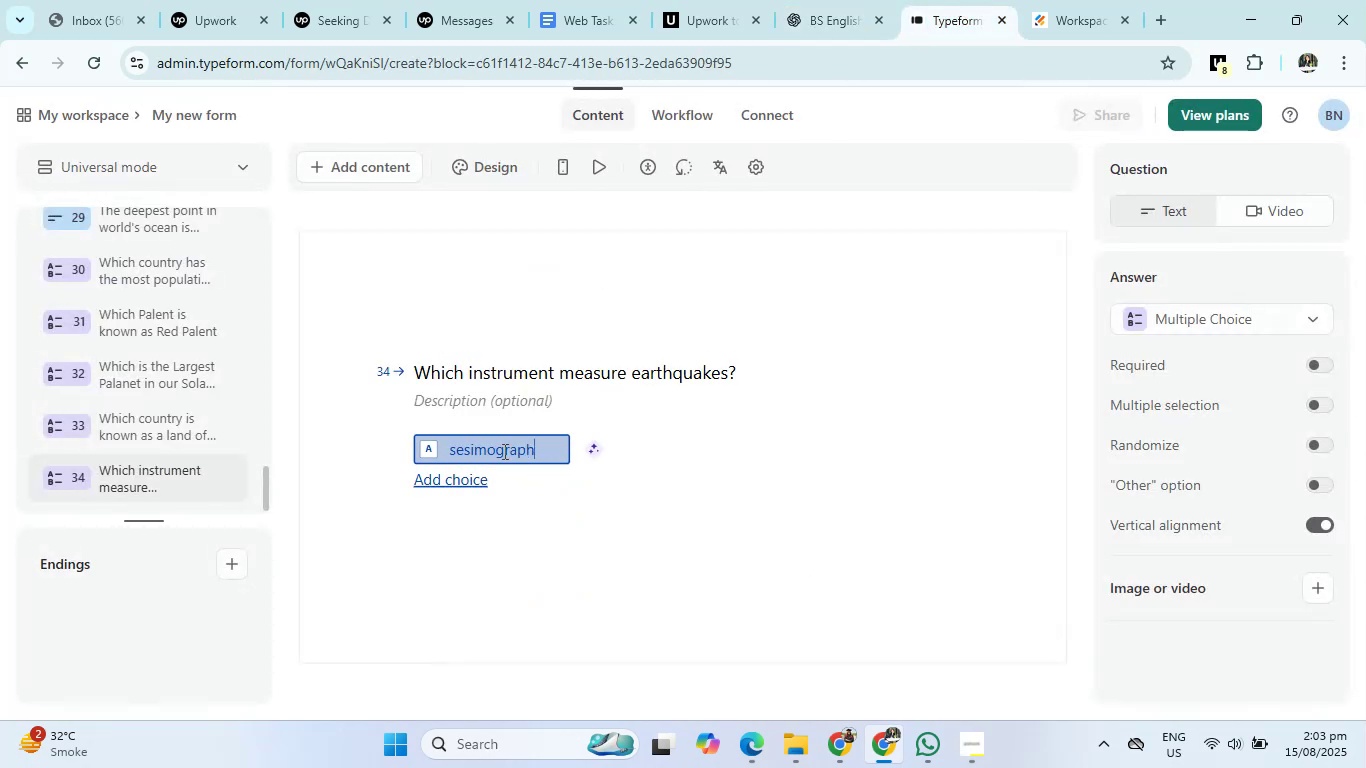 
key(Enter)
 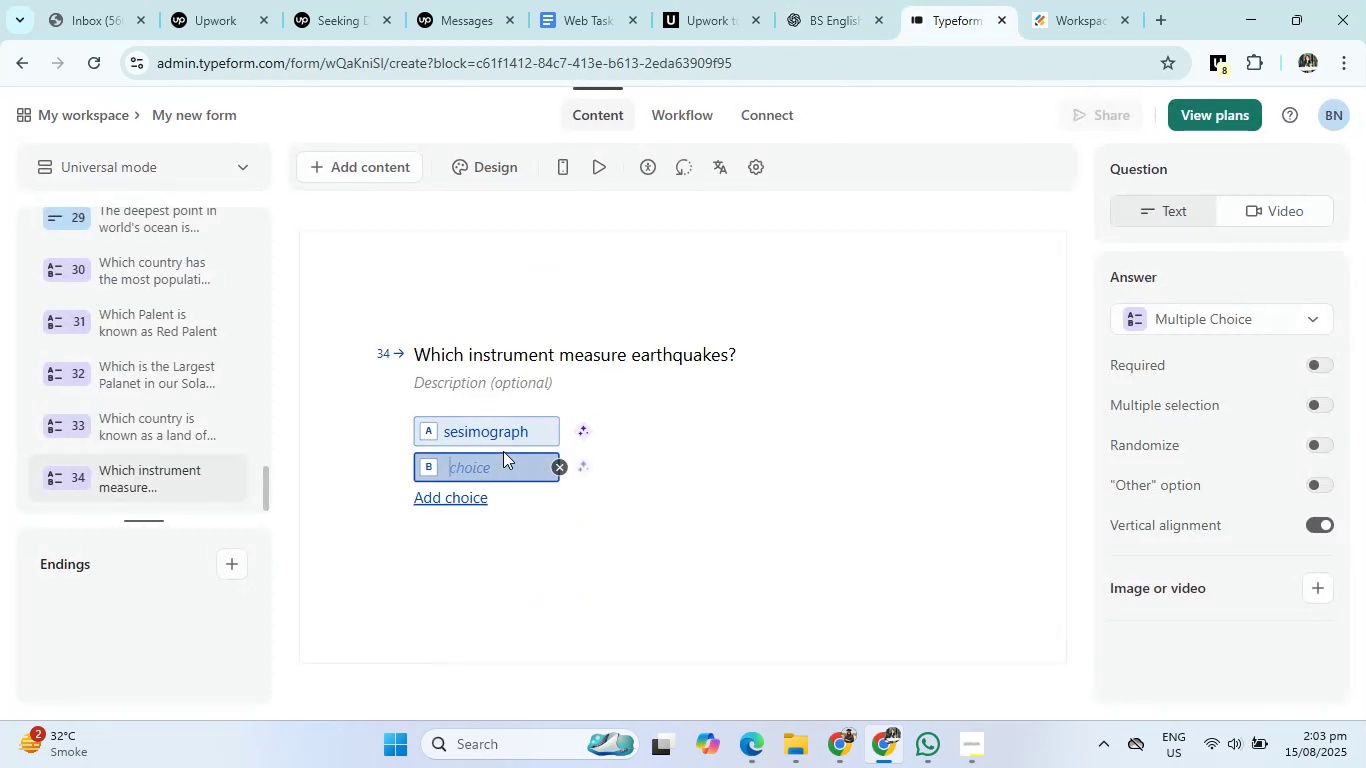 
type(thermometer)
 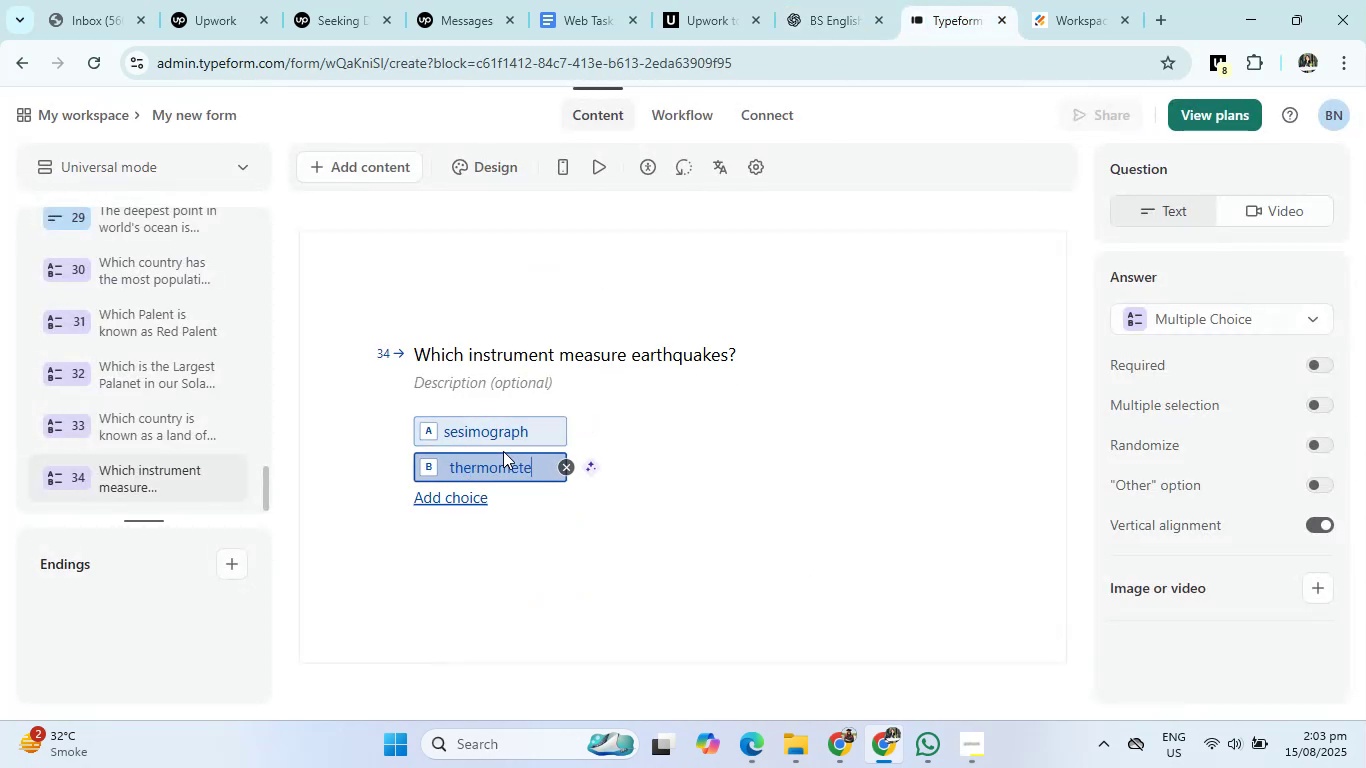 
key(Enter)
 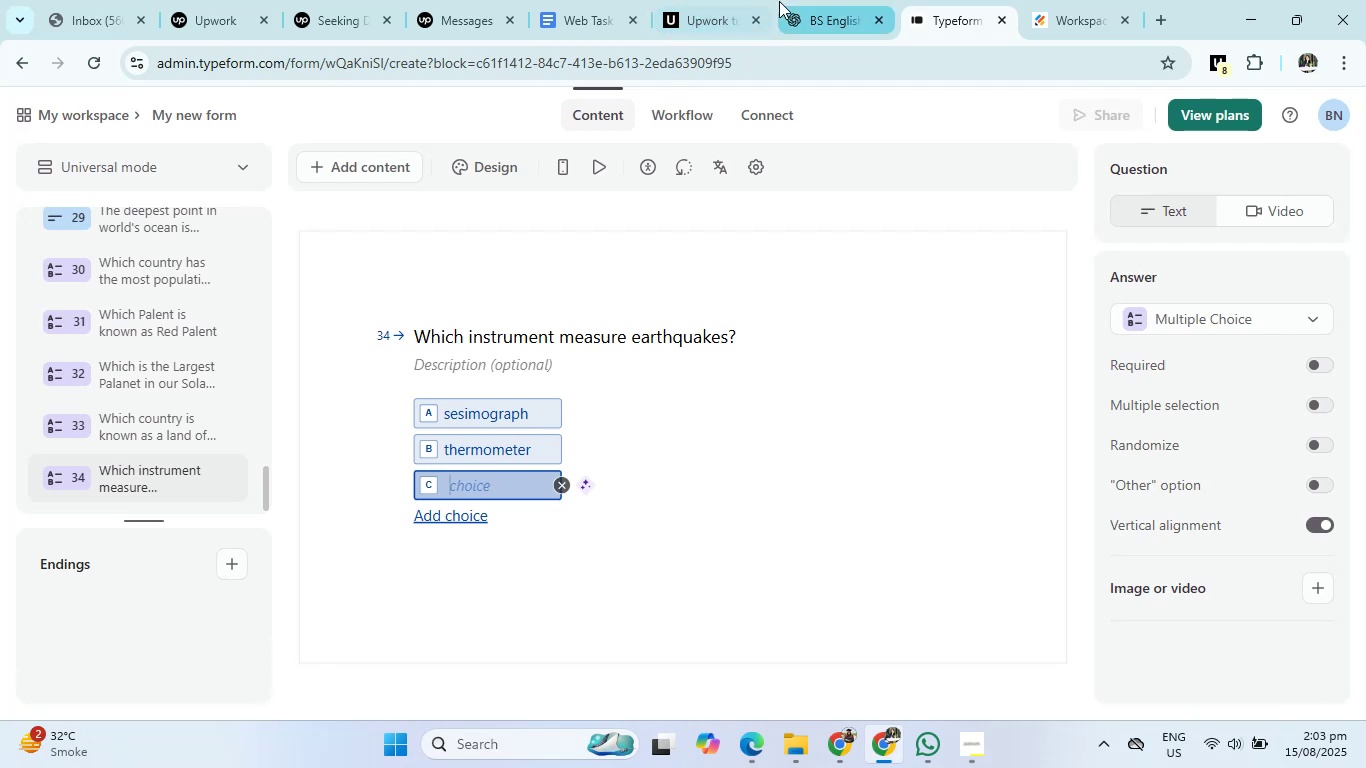 
type(saphengomt)
key(Backspace)
type(eter)
 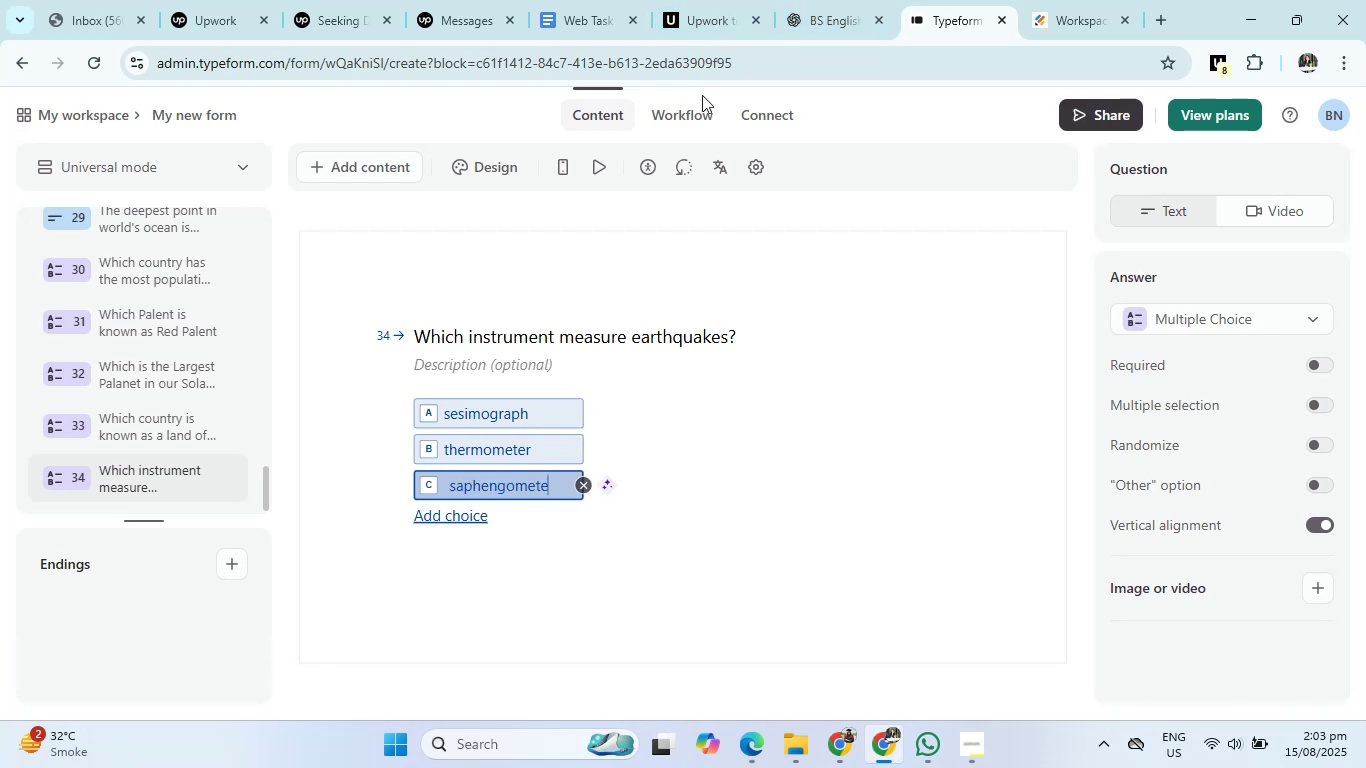 
key(Enter)
 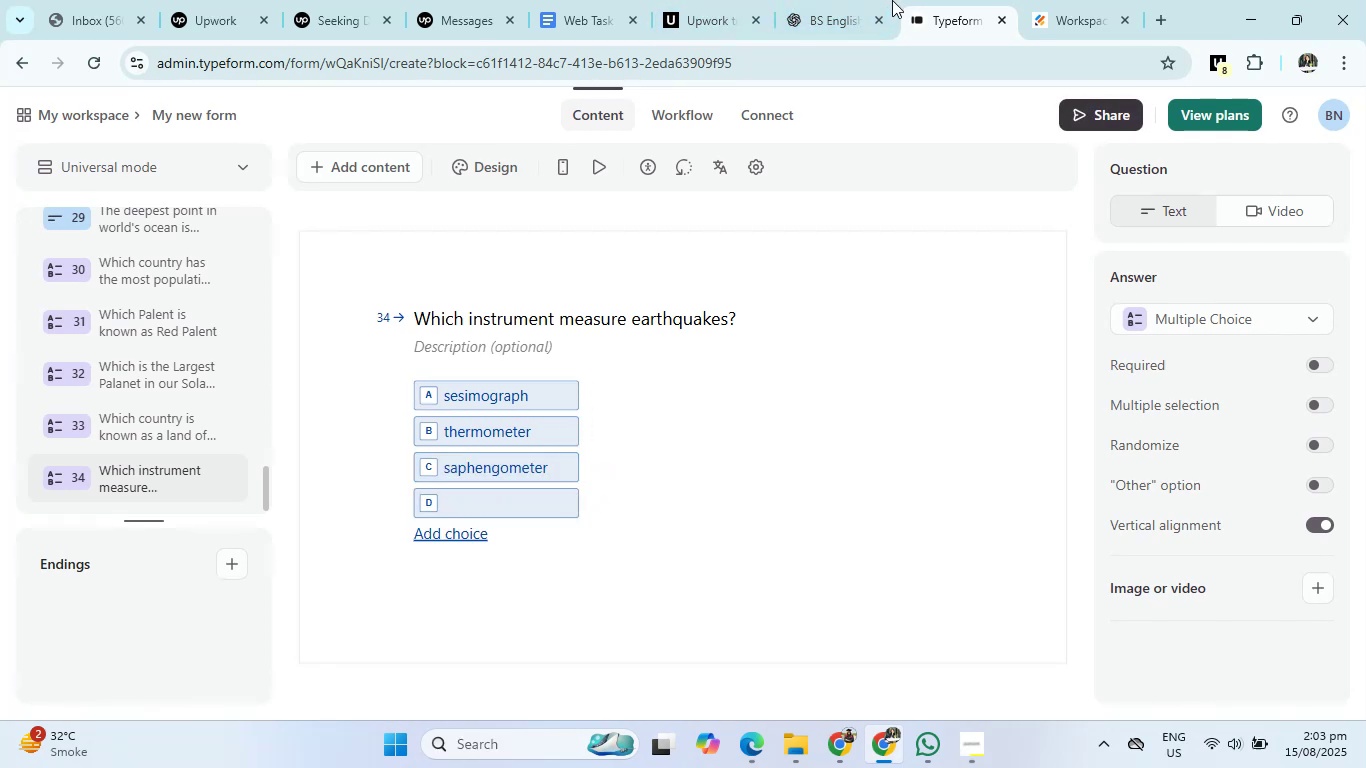 
left_click([857, 0])
 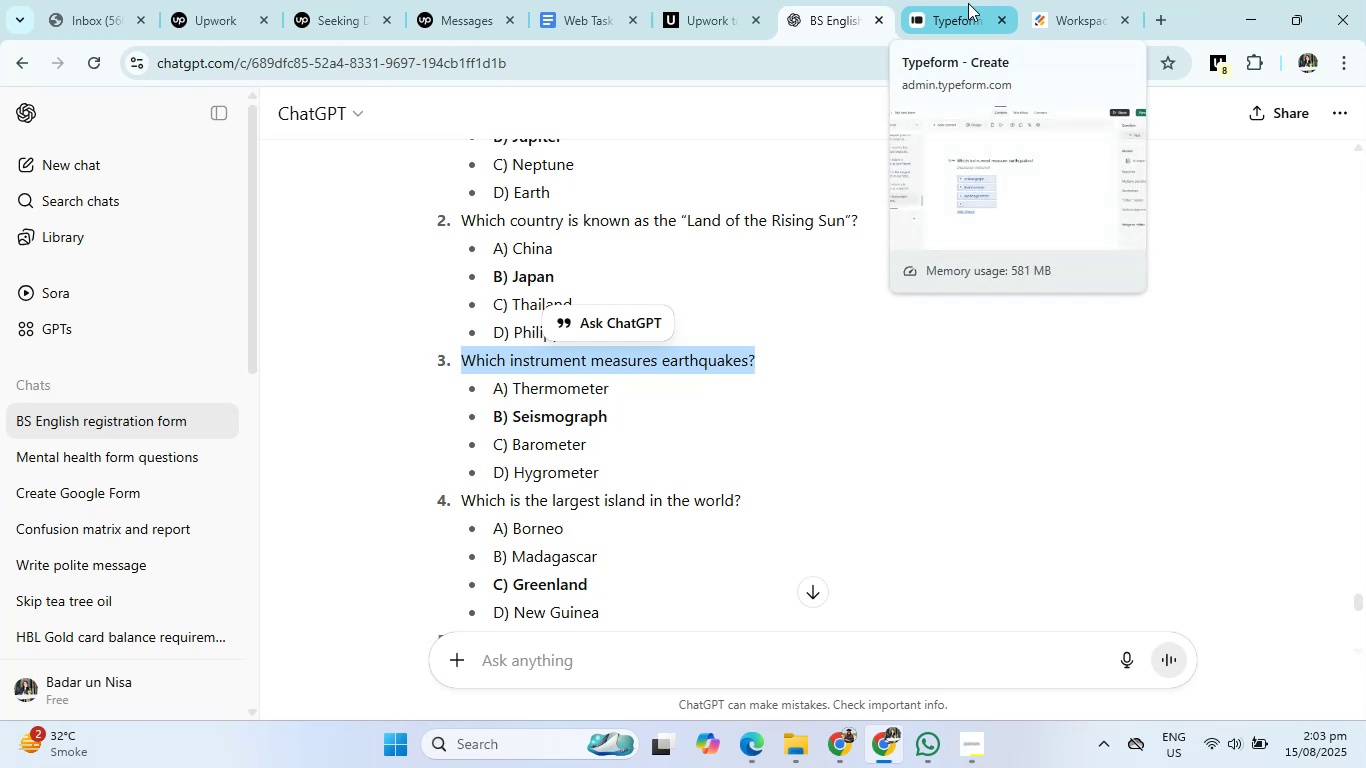 
left_click([968, 3])
 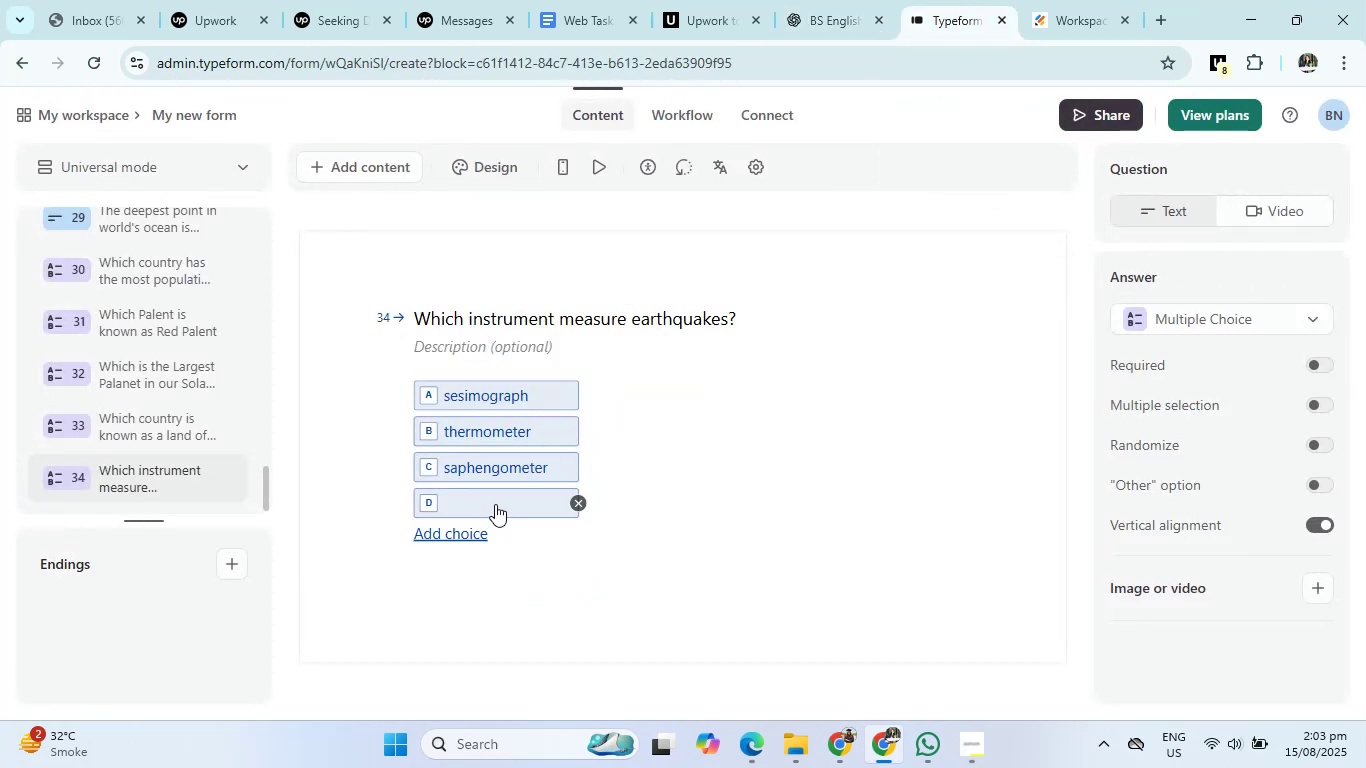 
left_click([497, 500])
 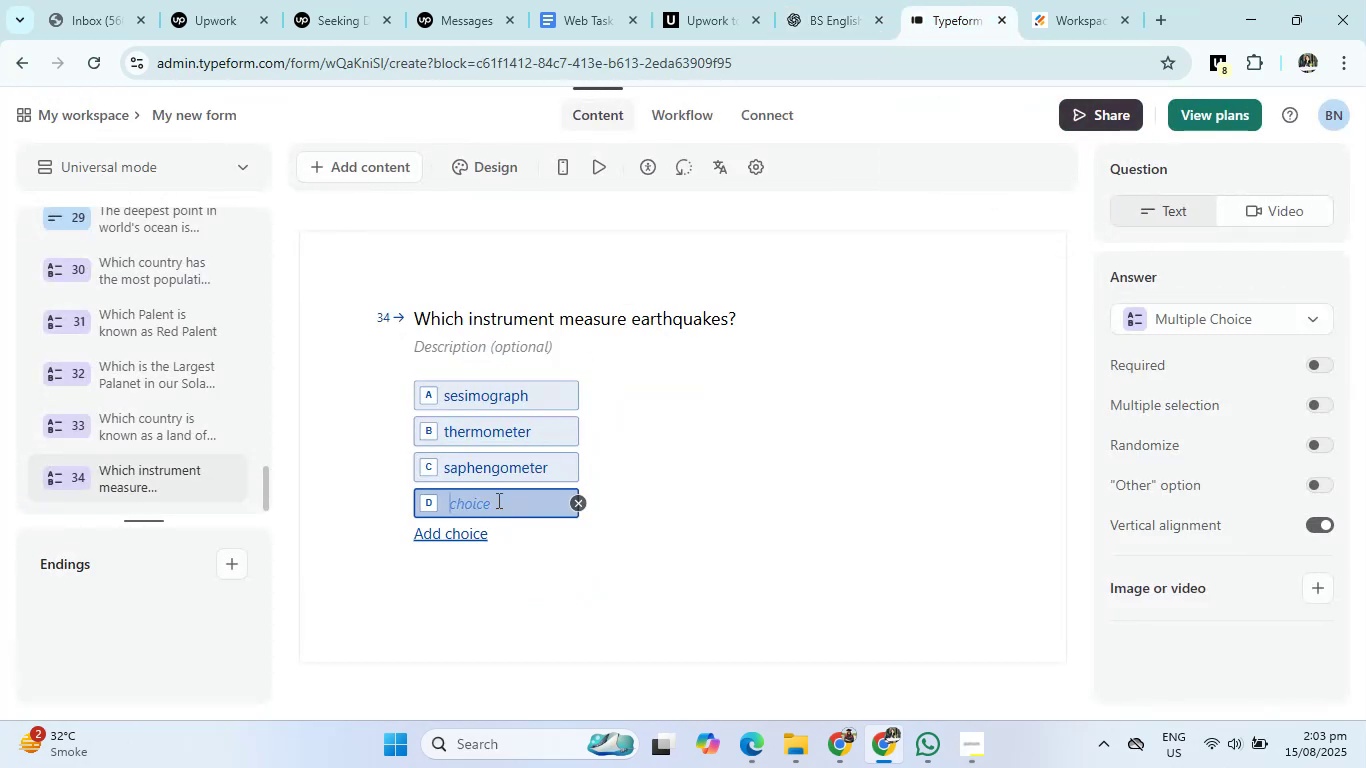 
type(hygrometer)
 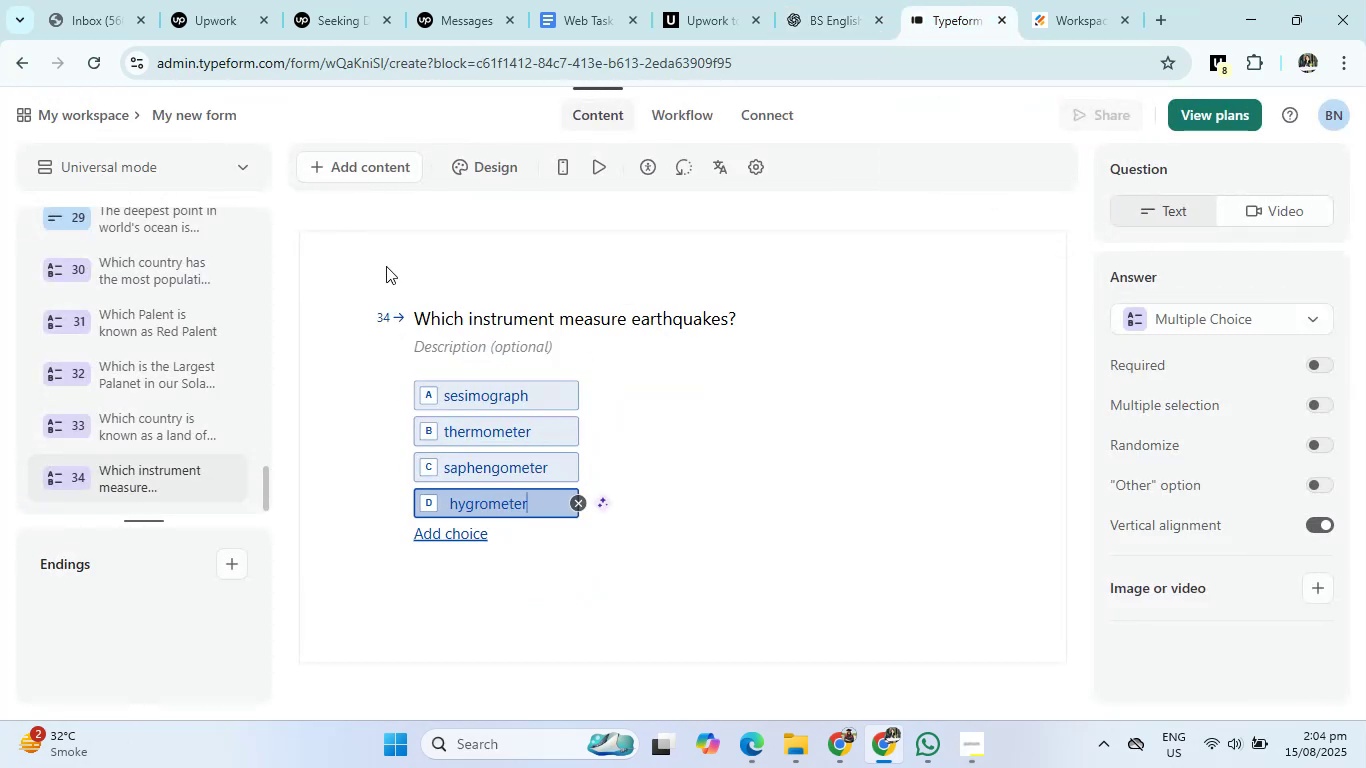 
left_click([377, 167])
 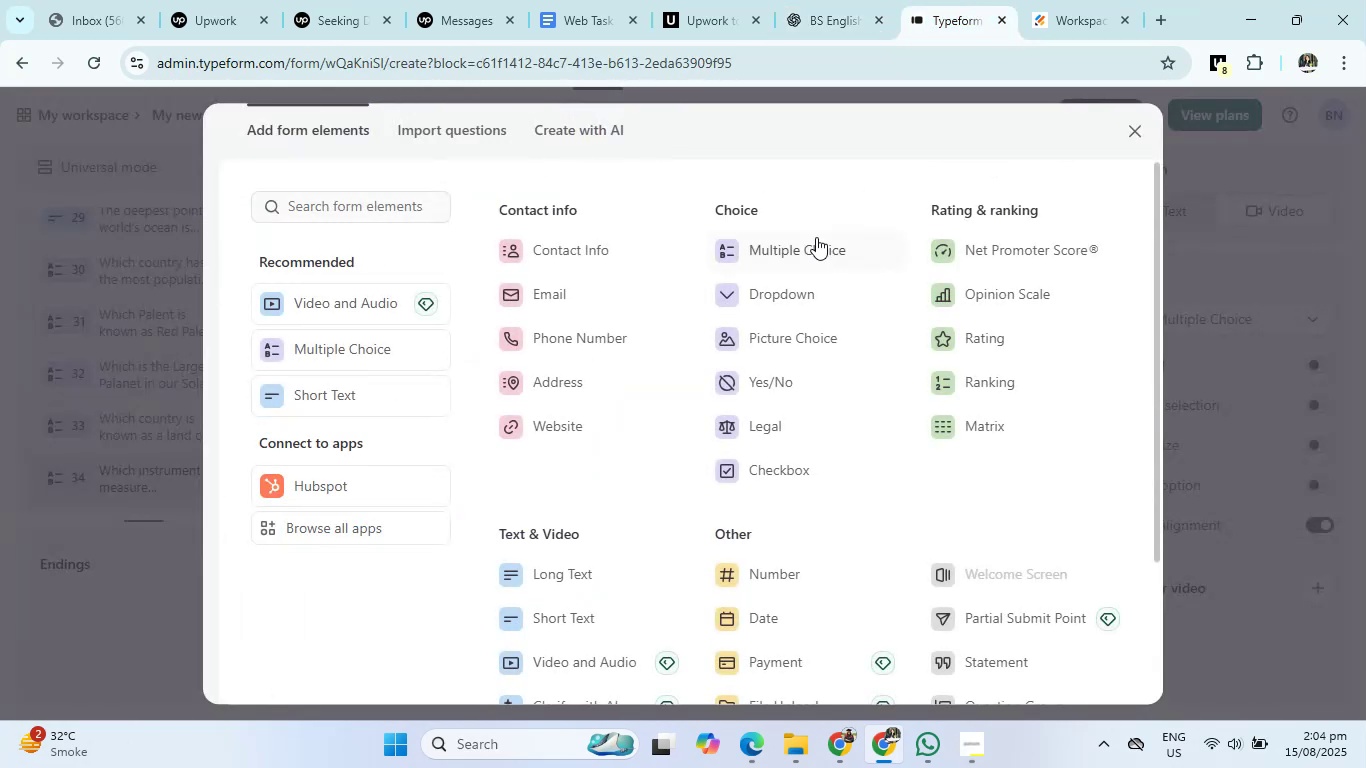 
left_click([803, 254])
 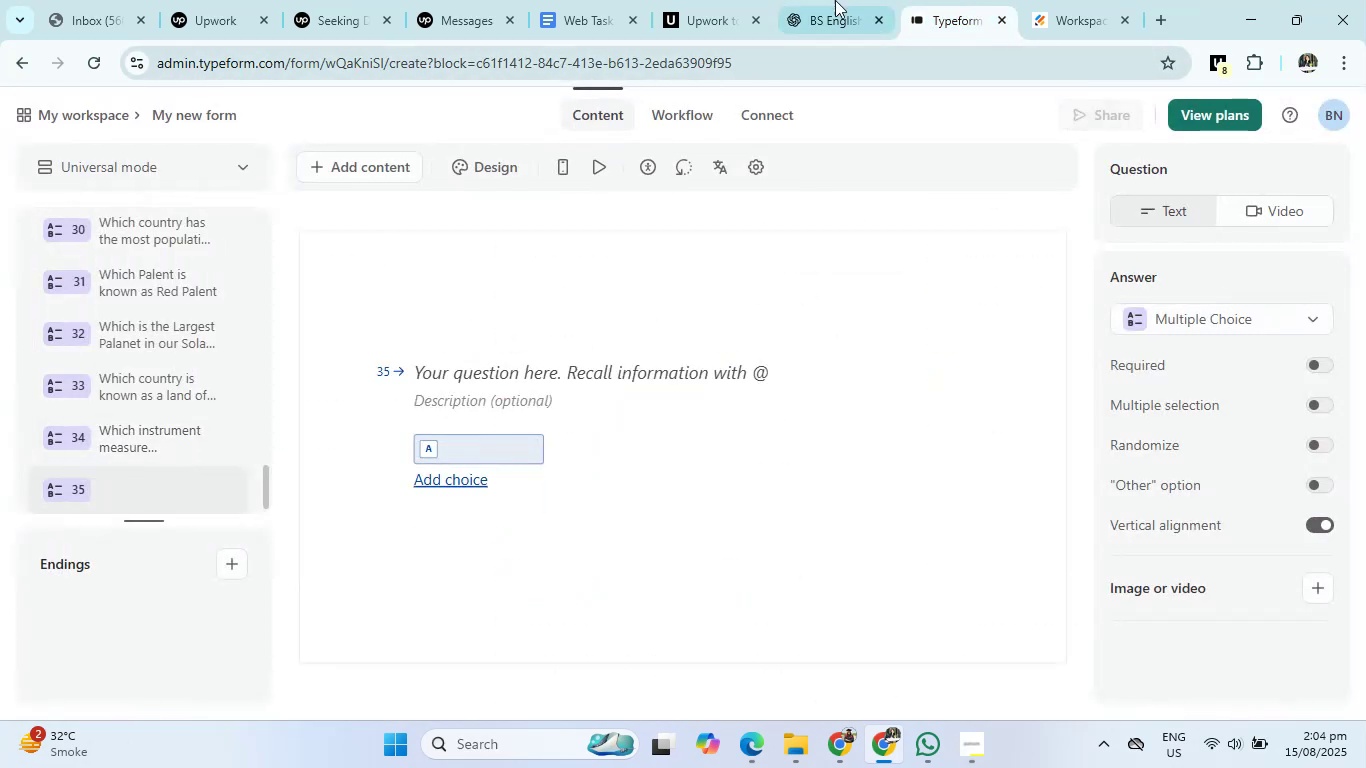 
left_click([835, 0])
 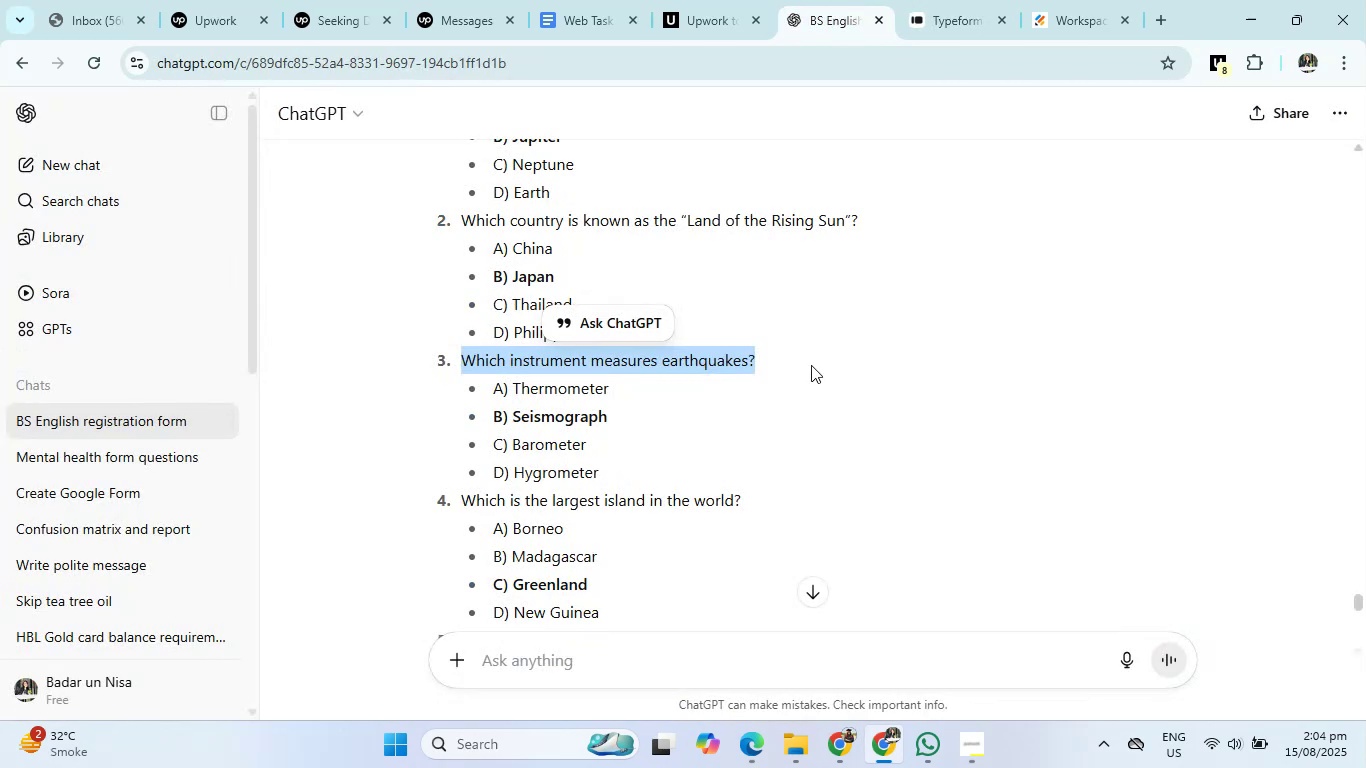 
scroll: coordinate [685, 410], scroll_direction: down, amount: 2.0
 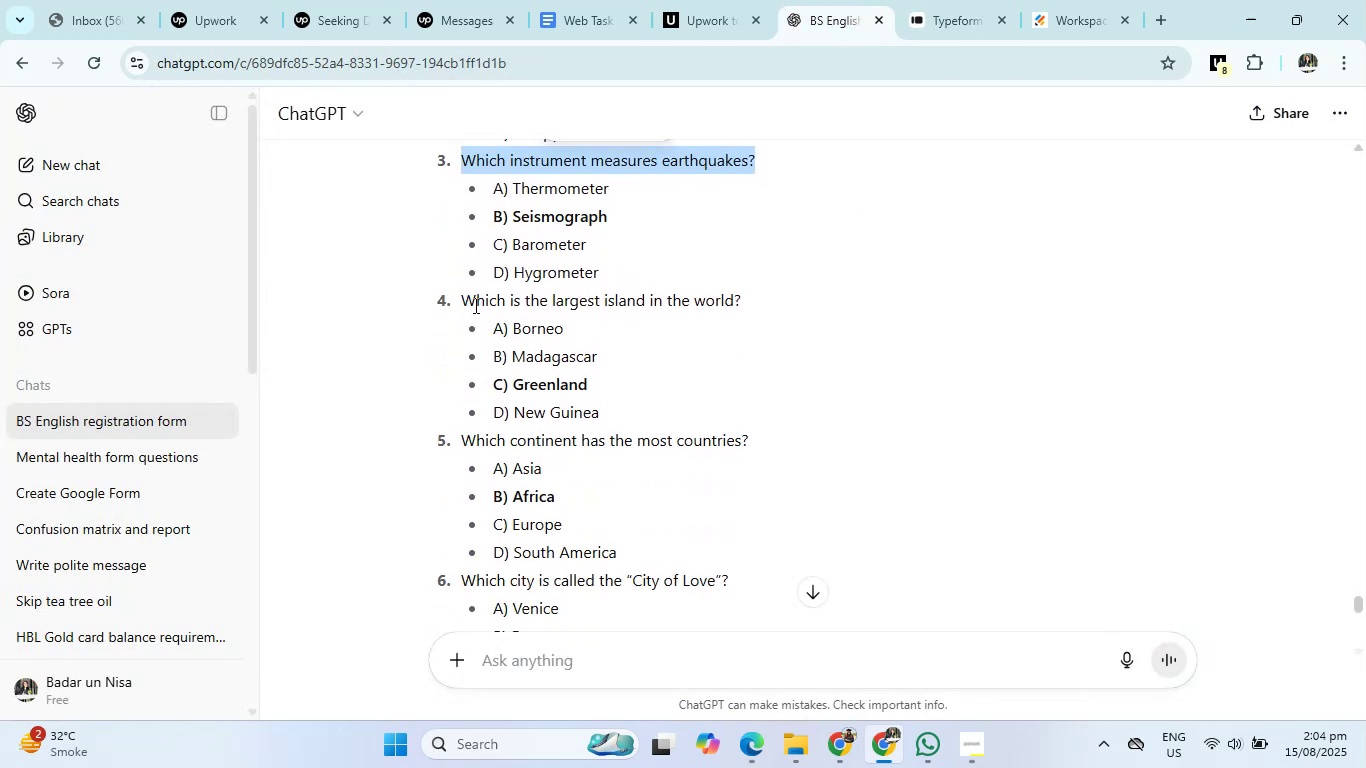 
left_click_drag(start_coordinate=[457, 293], to_coordinate=[800, 290])
 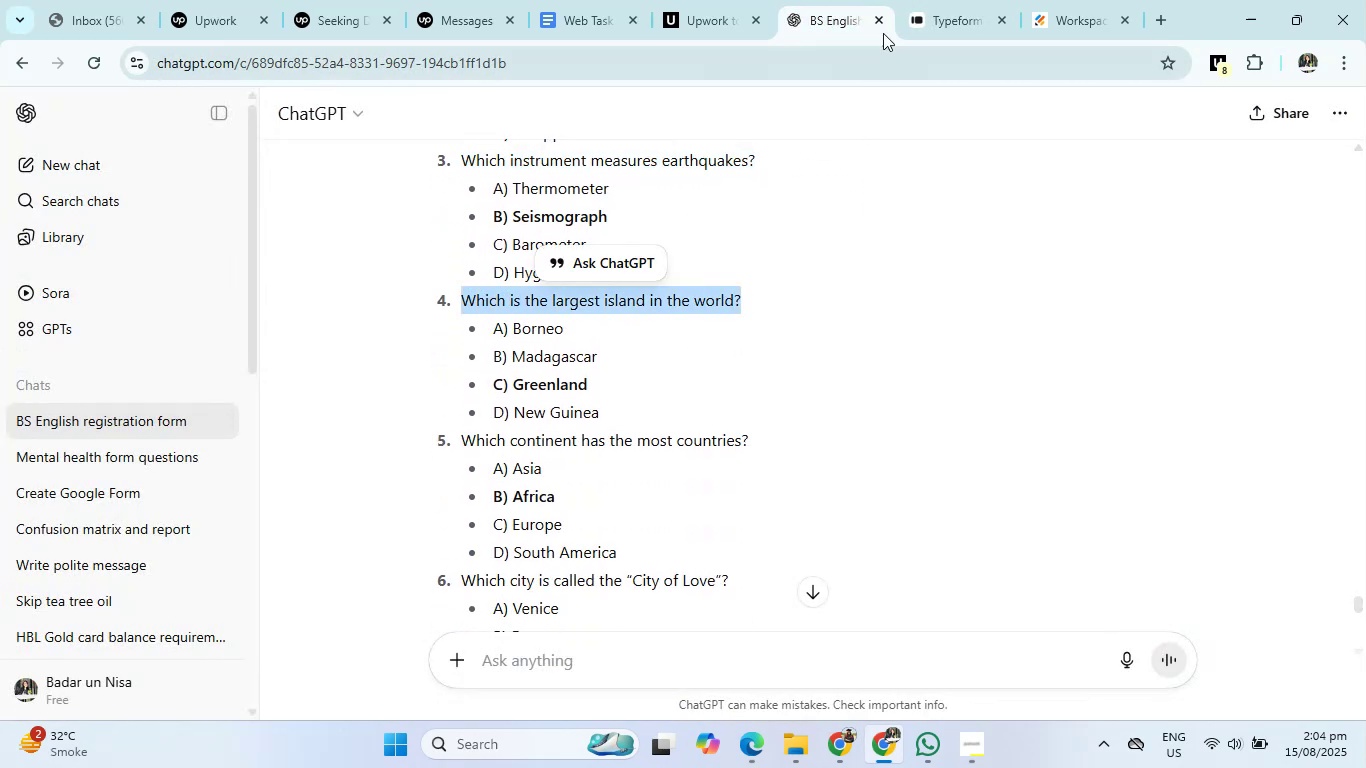 
left_click([945, 0])
 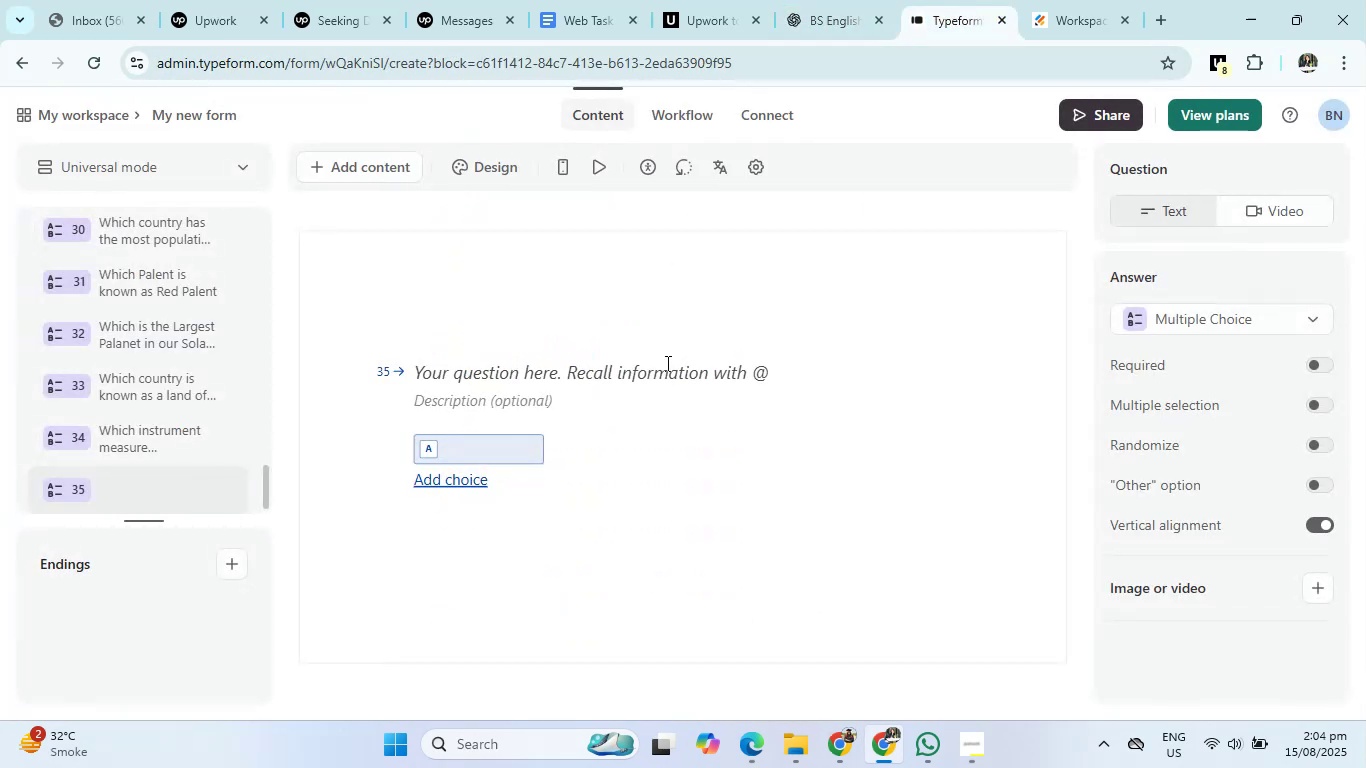 
left_click([664, 367])
 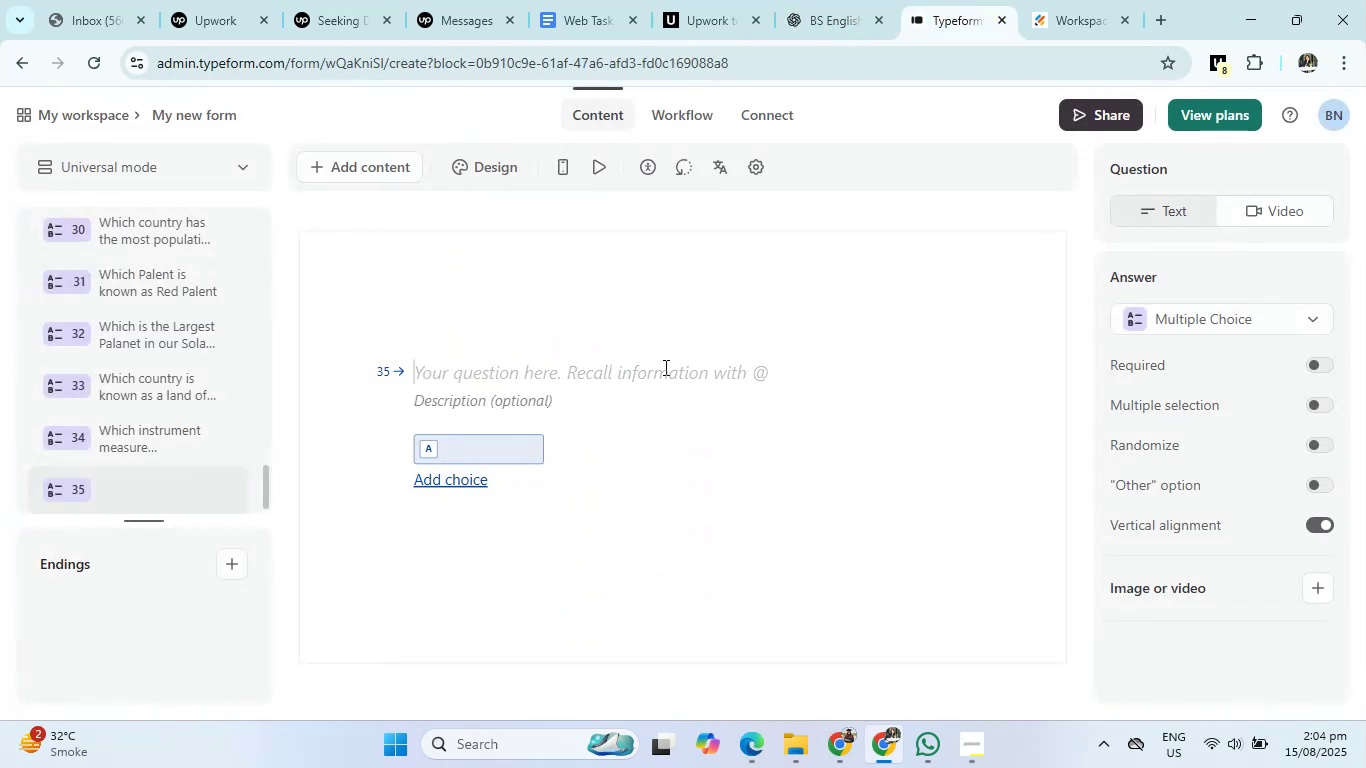 
type(which is the largets )
key(Backspace)
key(Backspace)
key(Backspace)
type(st Island in the world?)
 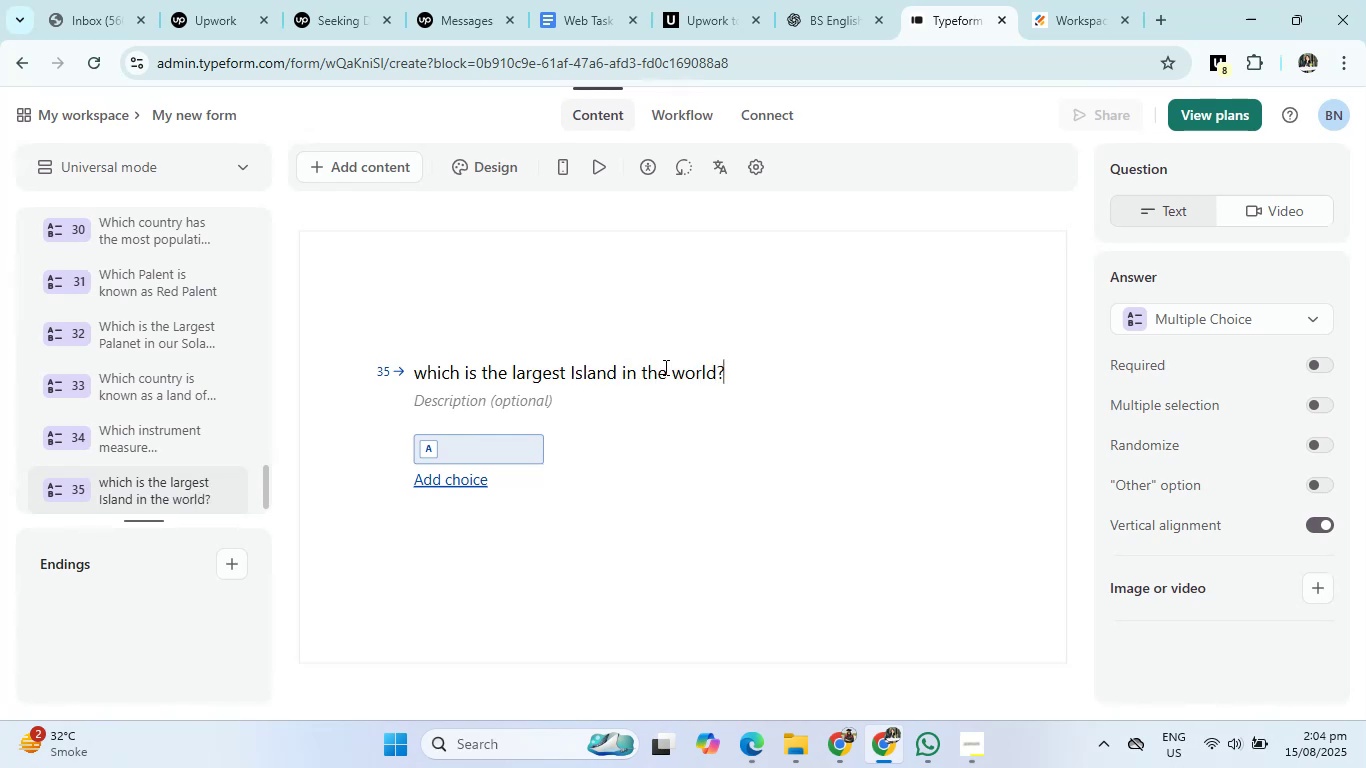 
wait(9.58)
 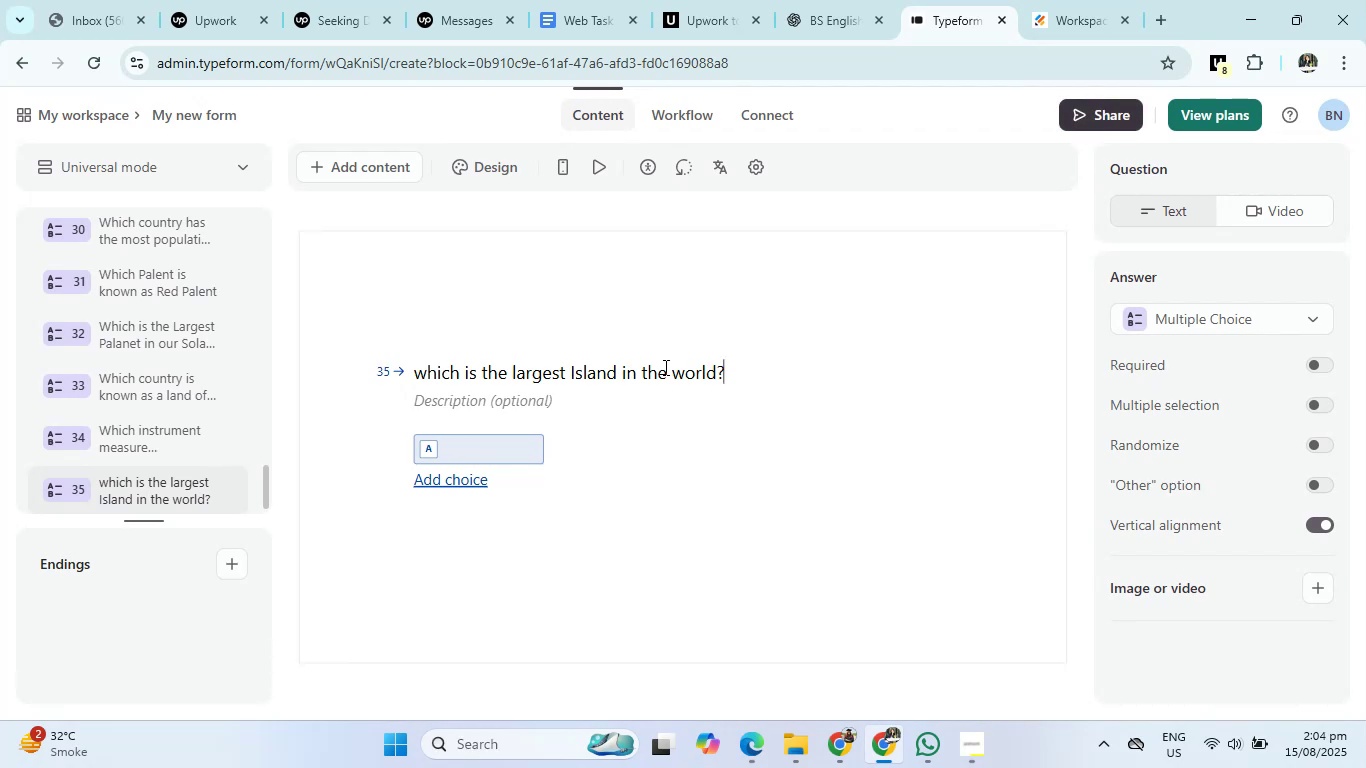 
left_click([831, 2])
 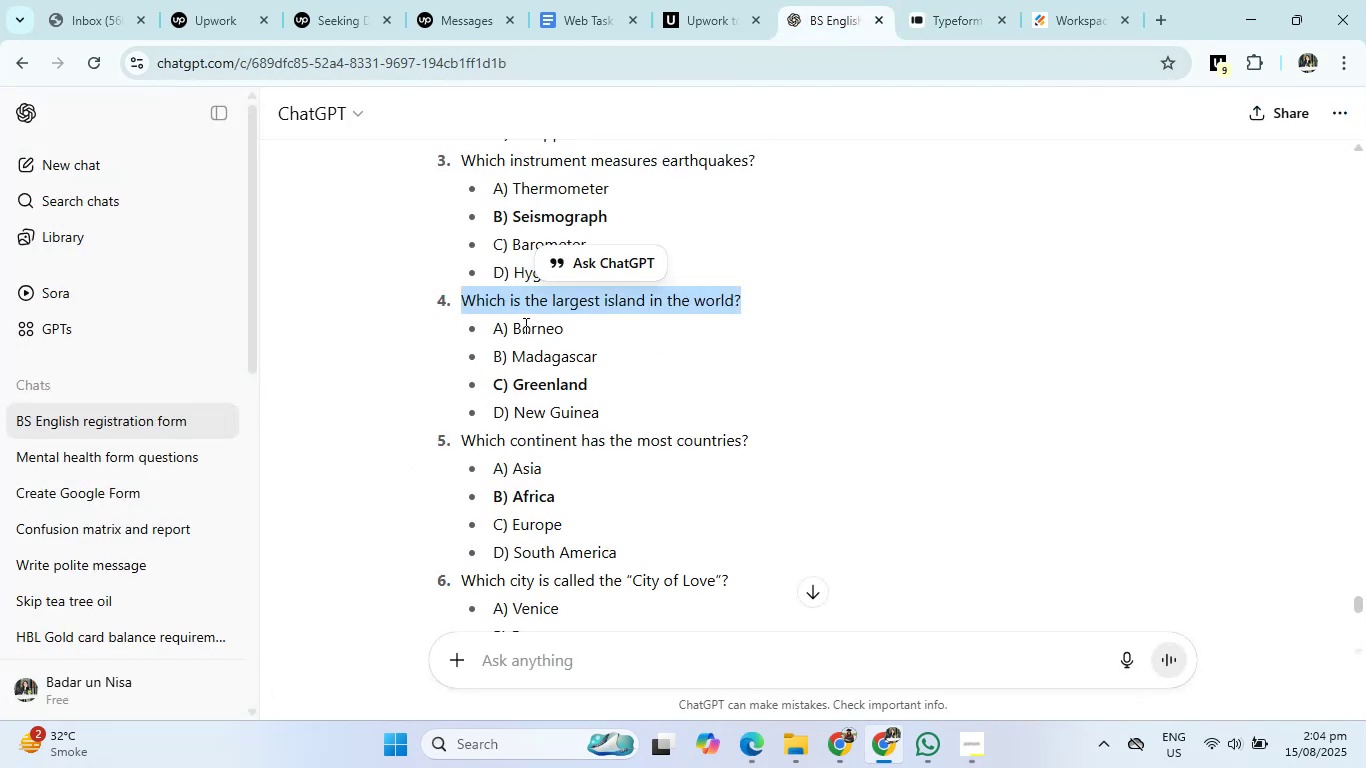 
left_click_drag(start_coordinate=[523, 330], to_coordinate=[527, 336])
 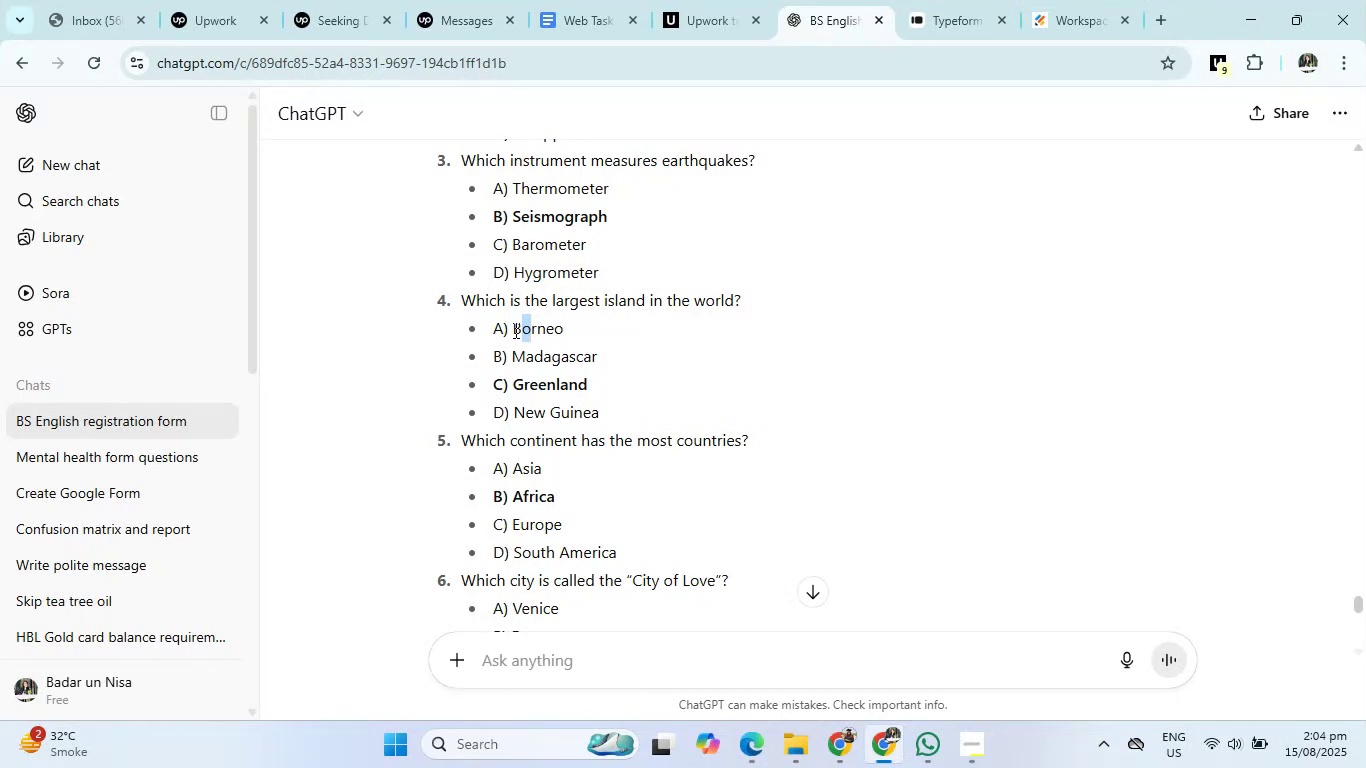 
left_click([514, 330])
 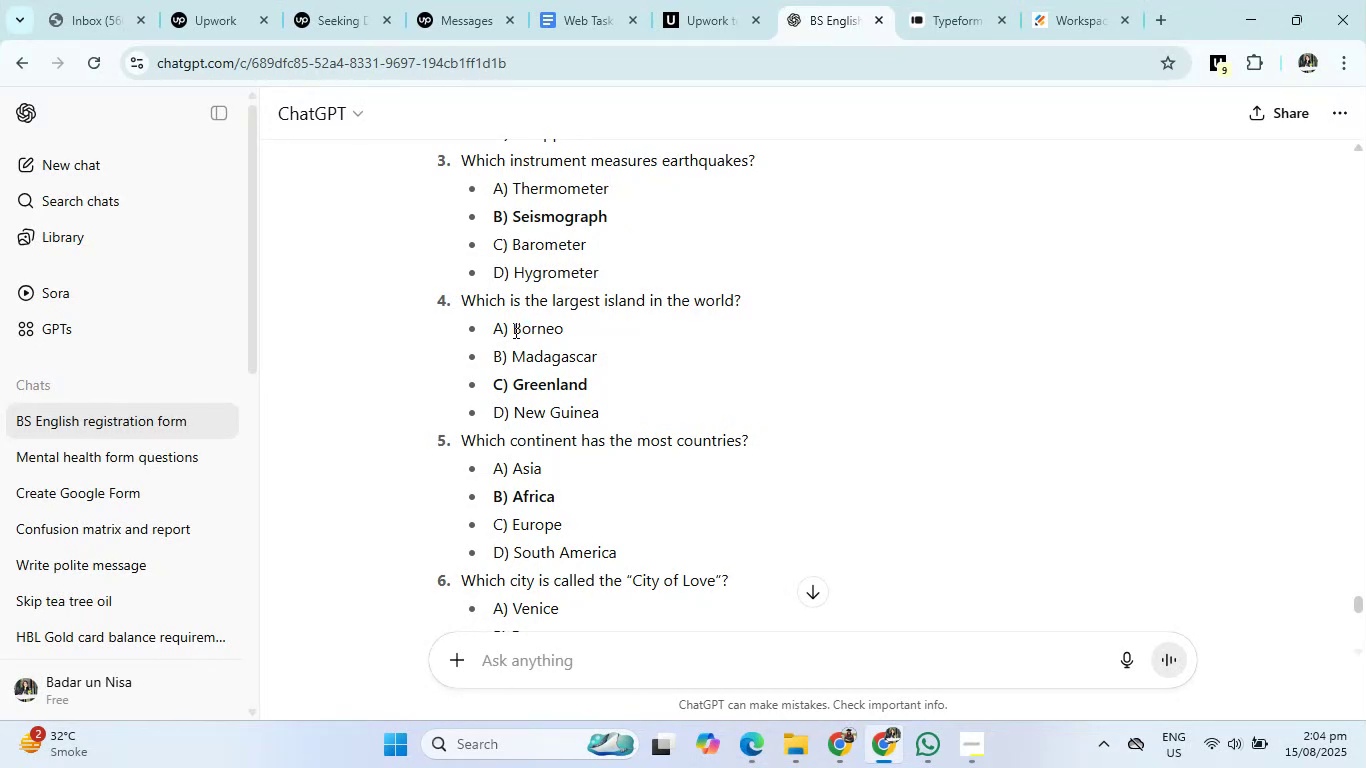 
left_click_drag(start_coordinate=[514, 330], to_coordinate=[617, 408])
 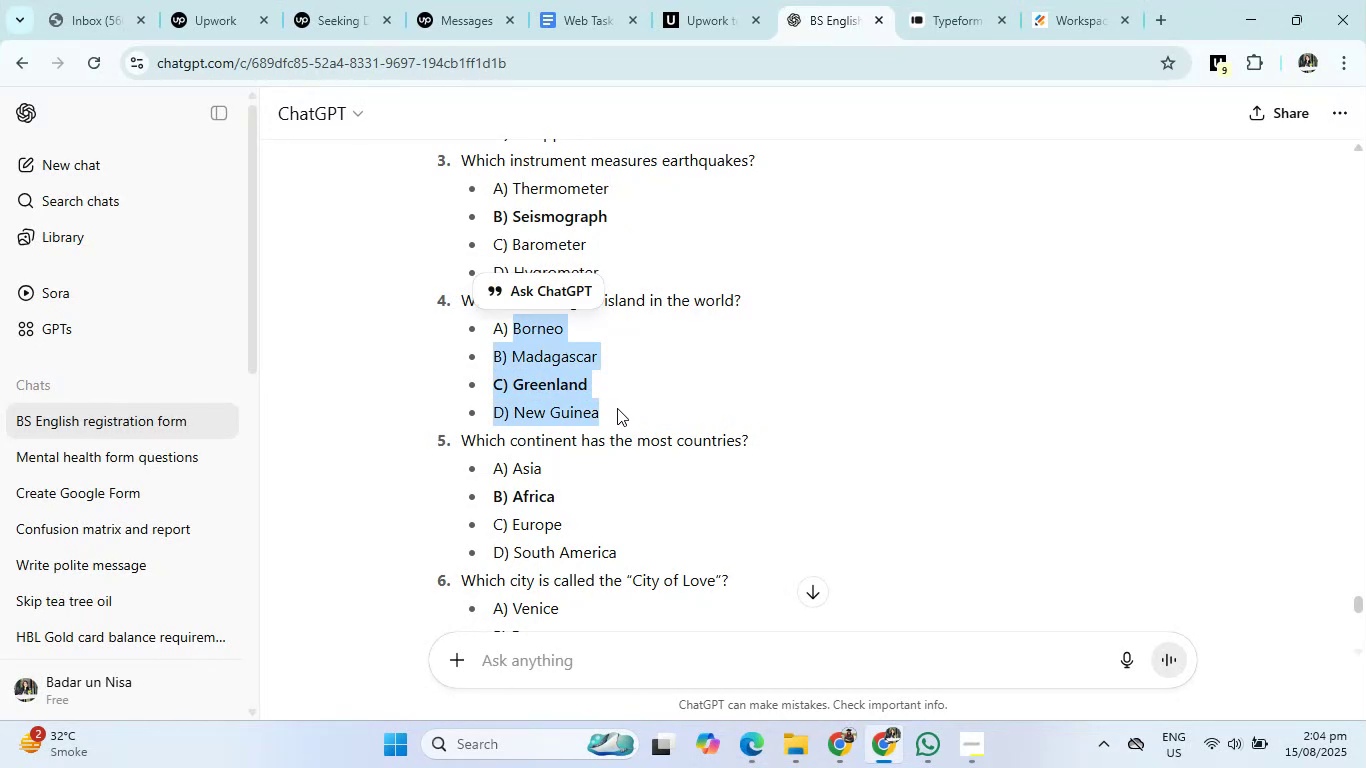 
key(Control+C)
 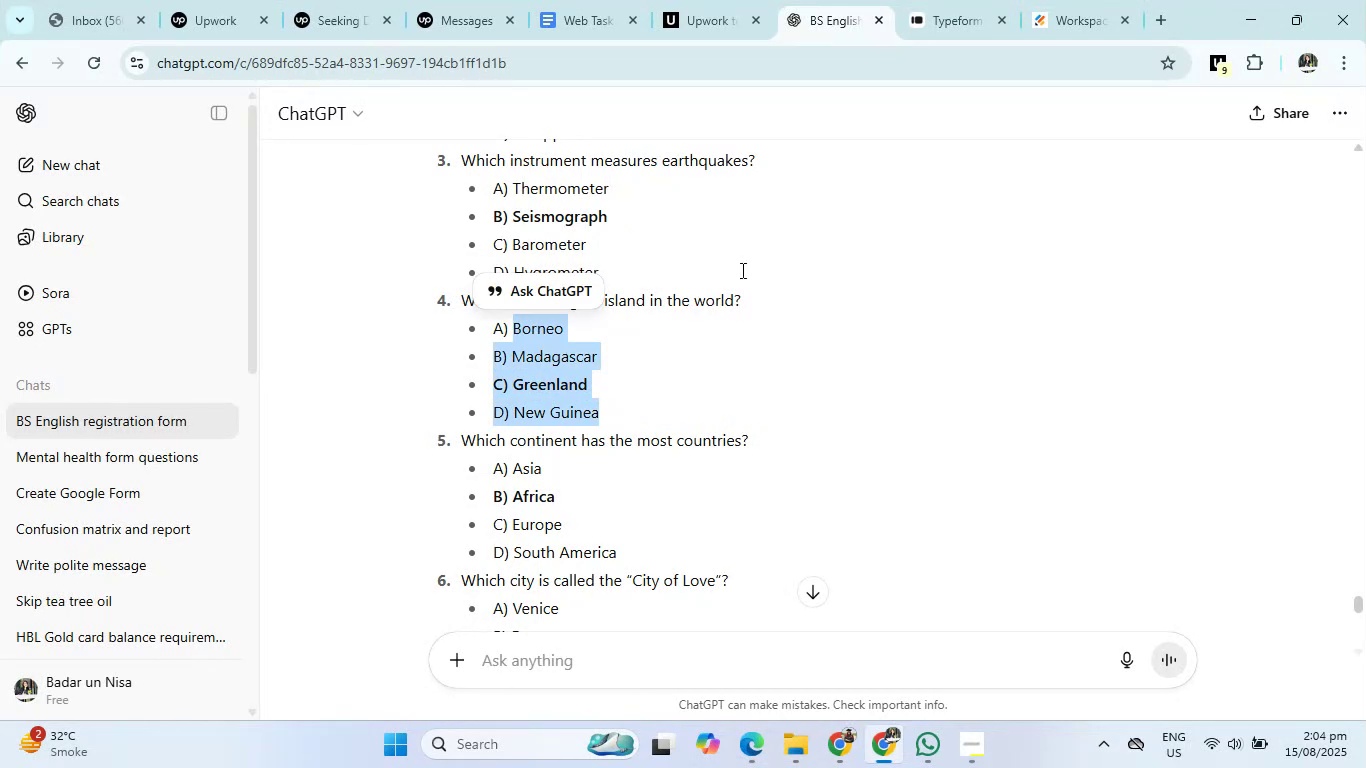 
left_click([958, 0])
 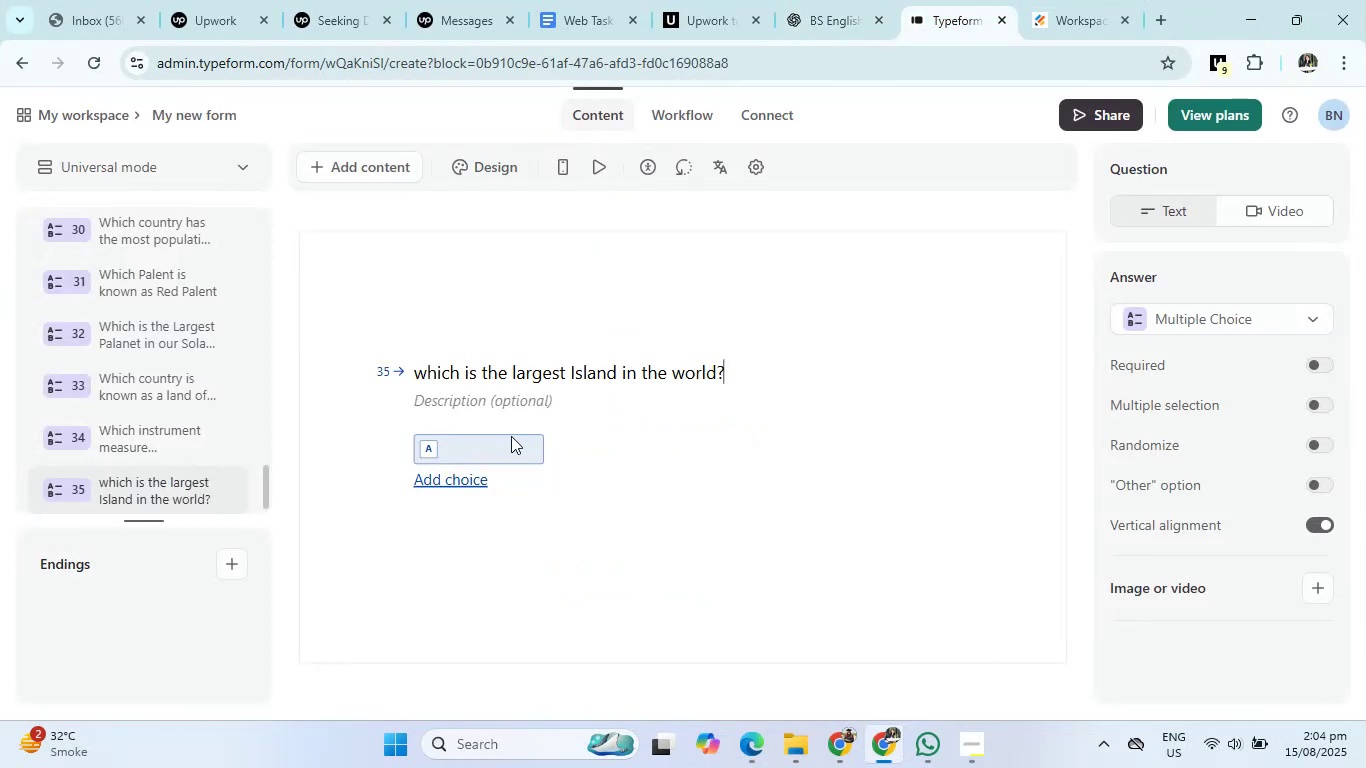 
left_click([508, 443])
 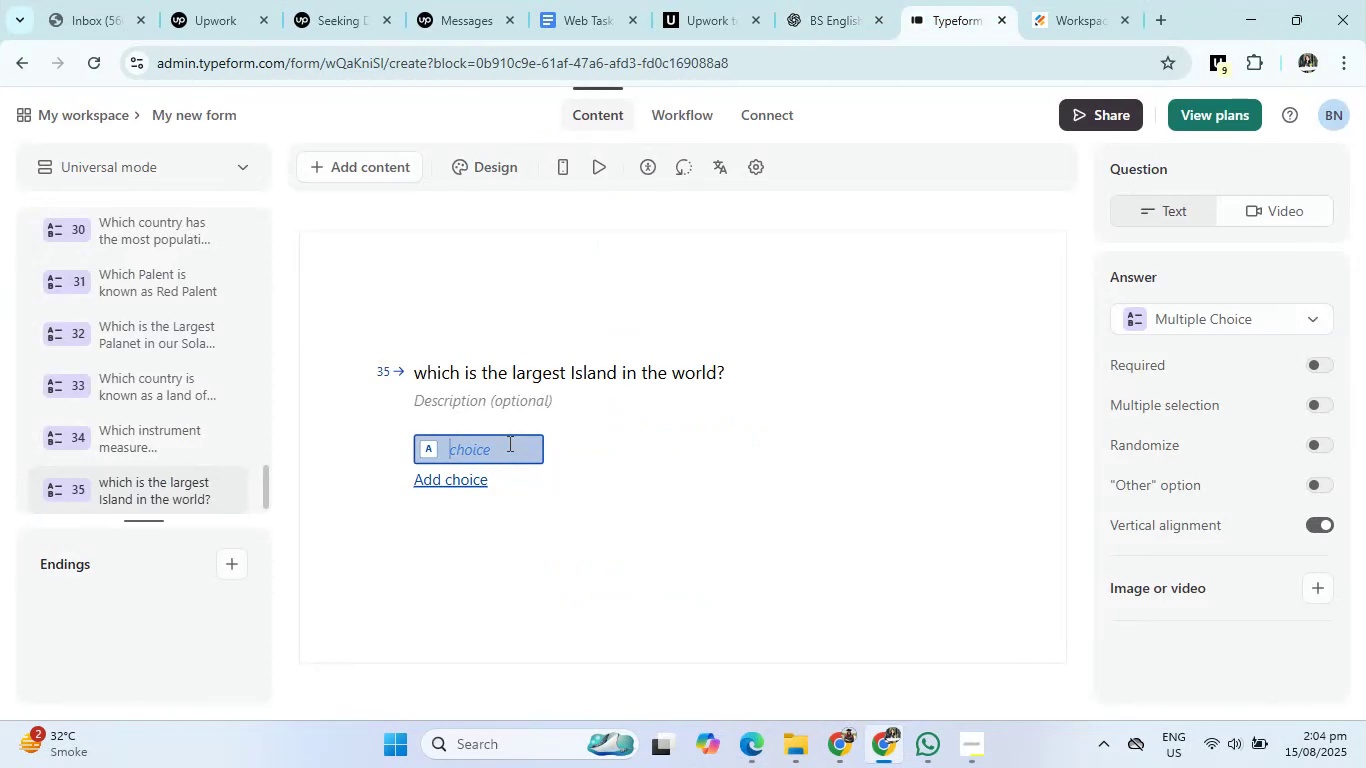 
key(Control+V)
 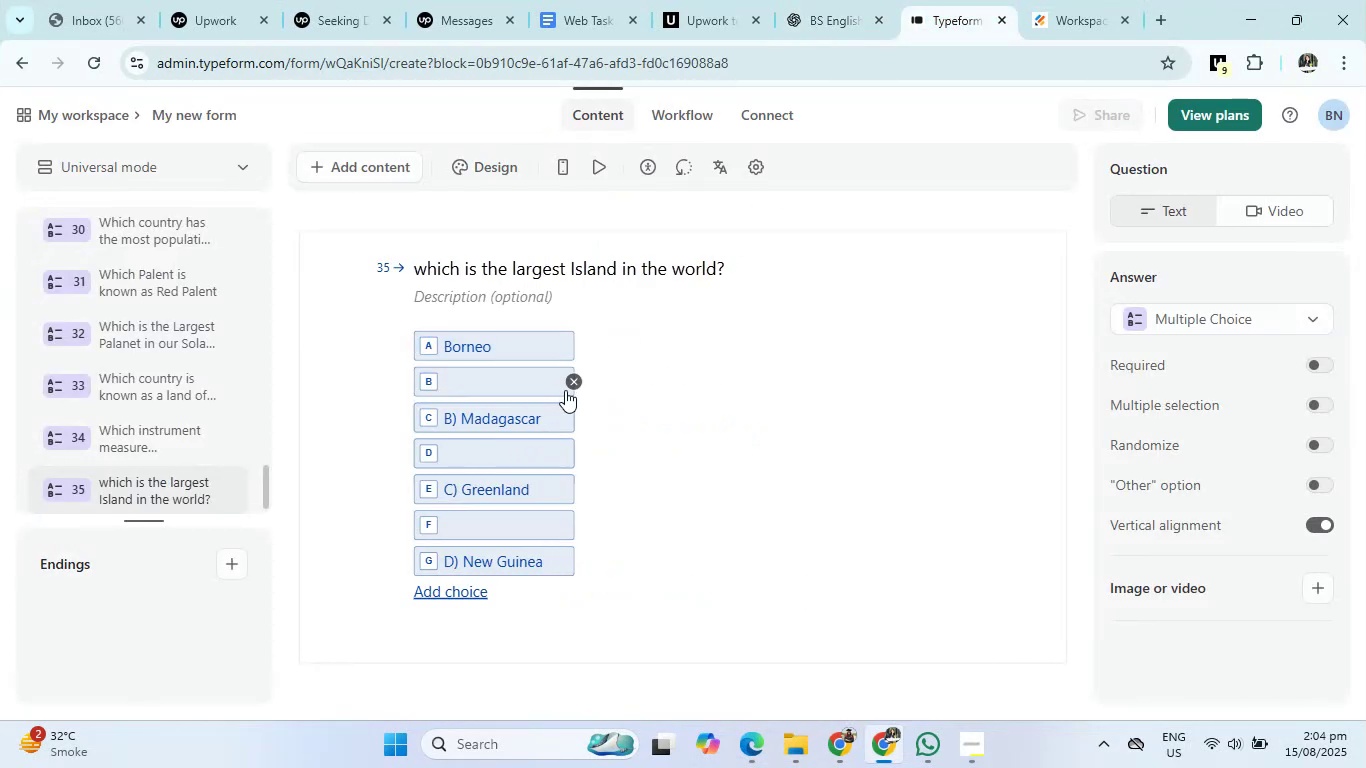 
left_click([575, 382])
 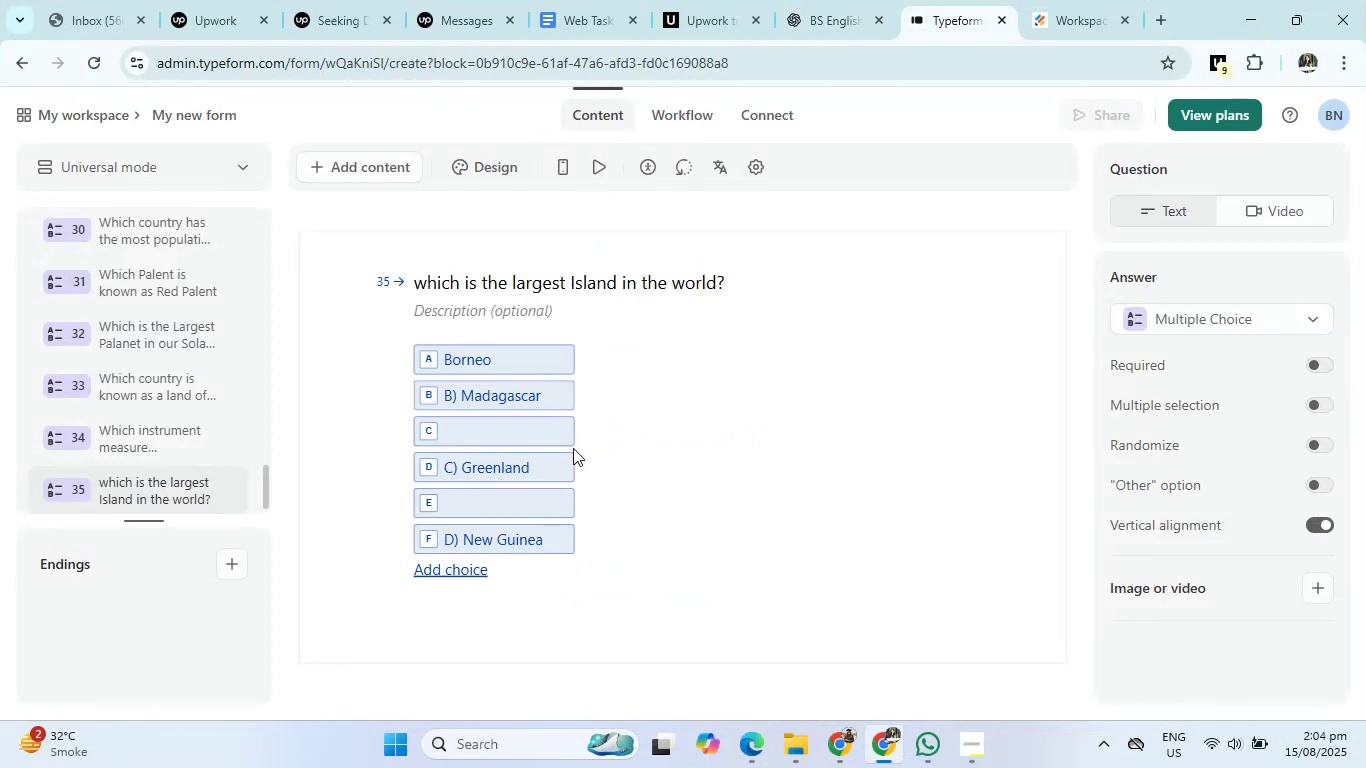 
left_click([570, 427])
 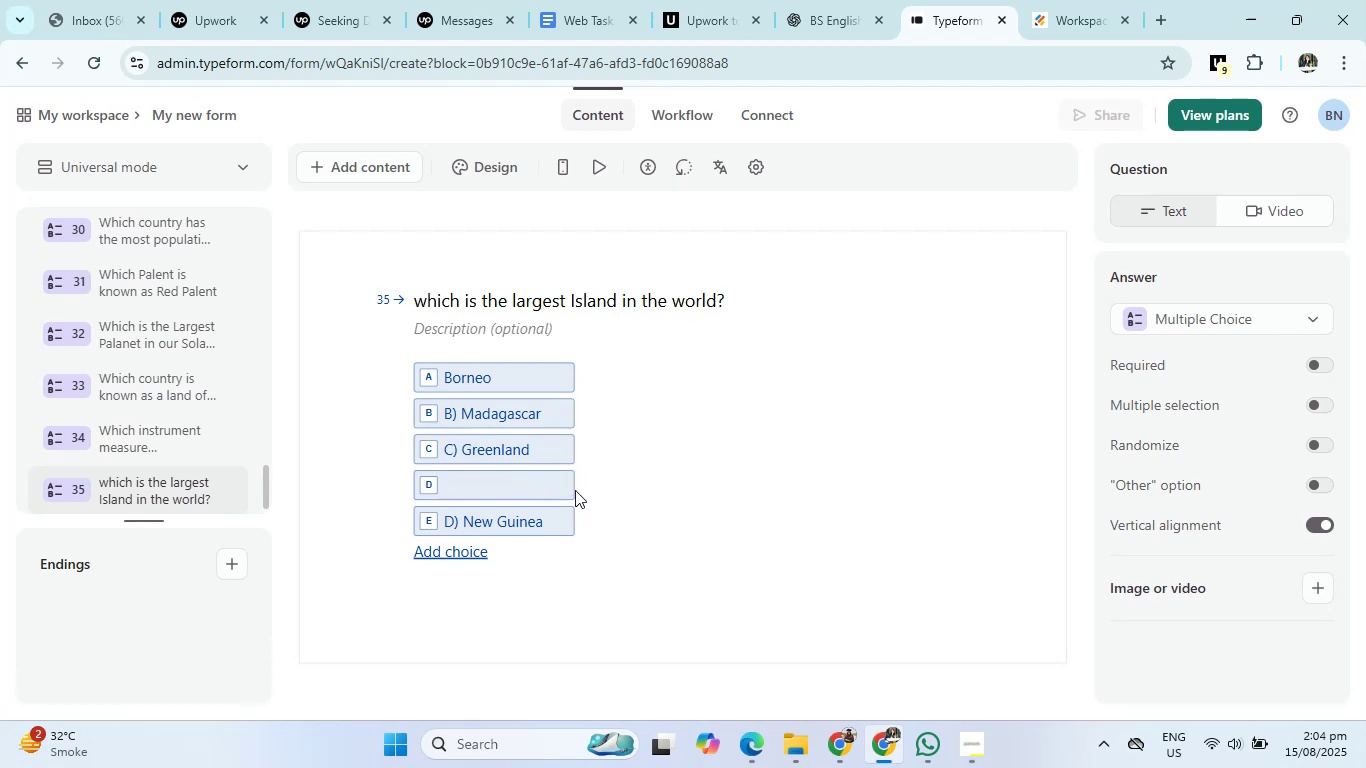 
left_click([573, 487])
 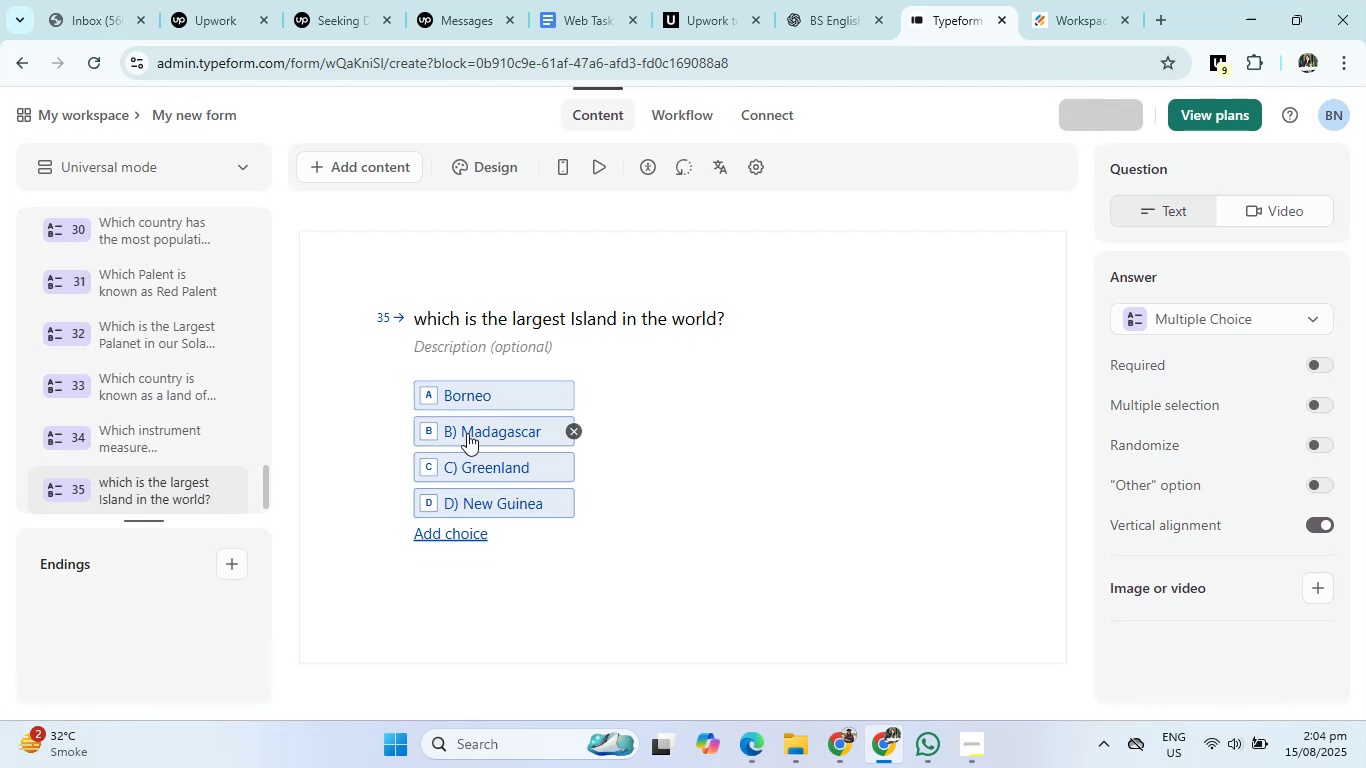 
left_click([459, 429])
 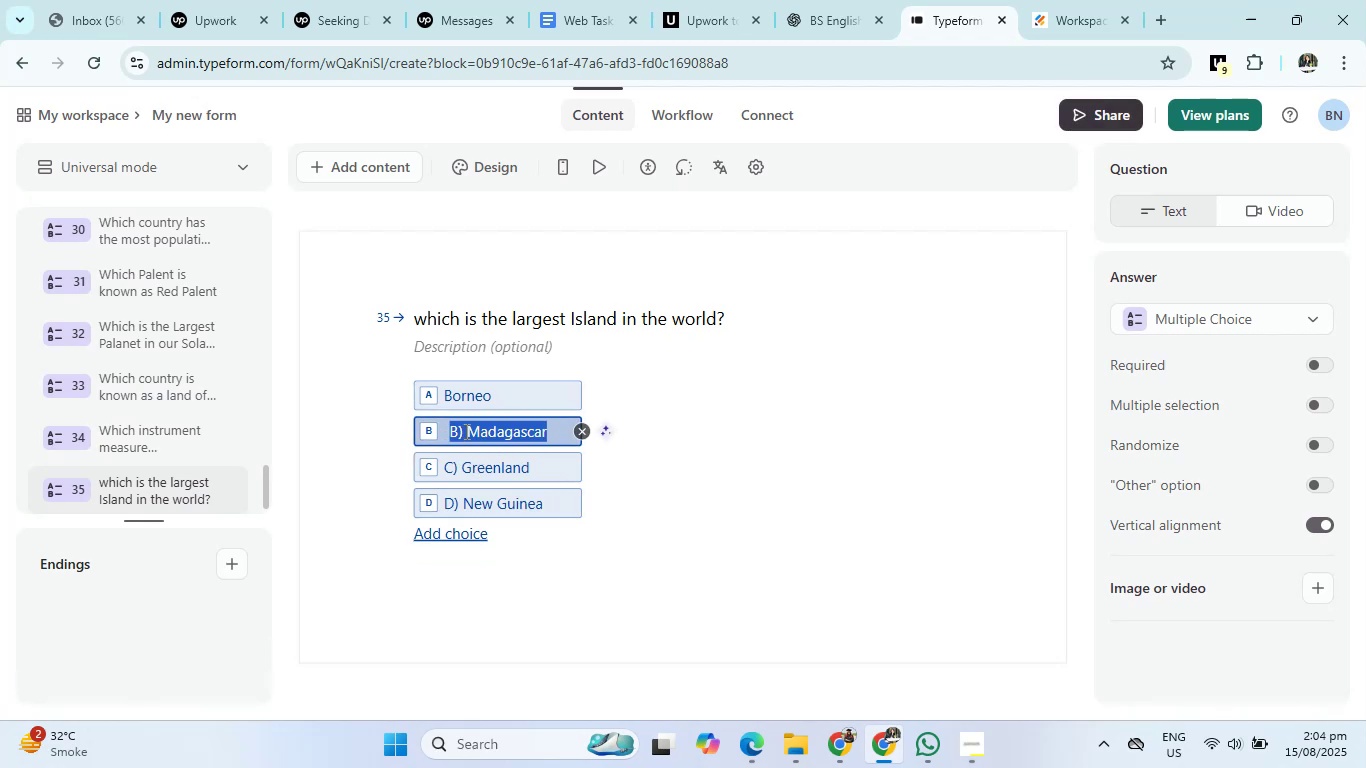 
left_click([468, 428])
 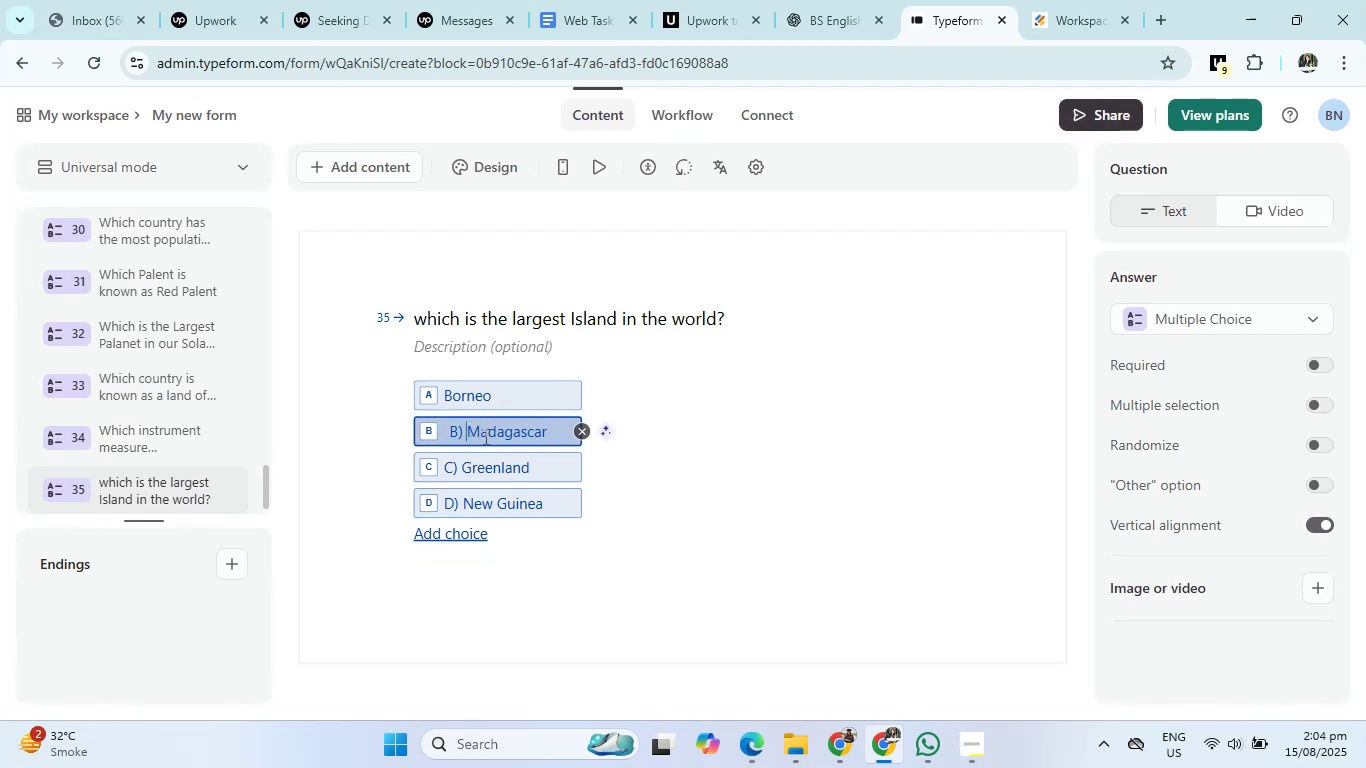 
key(Backspace)
 